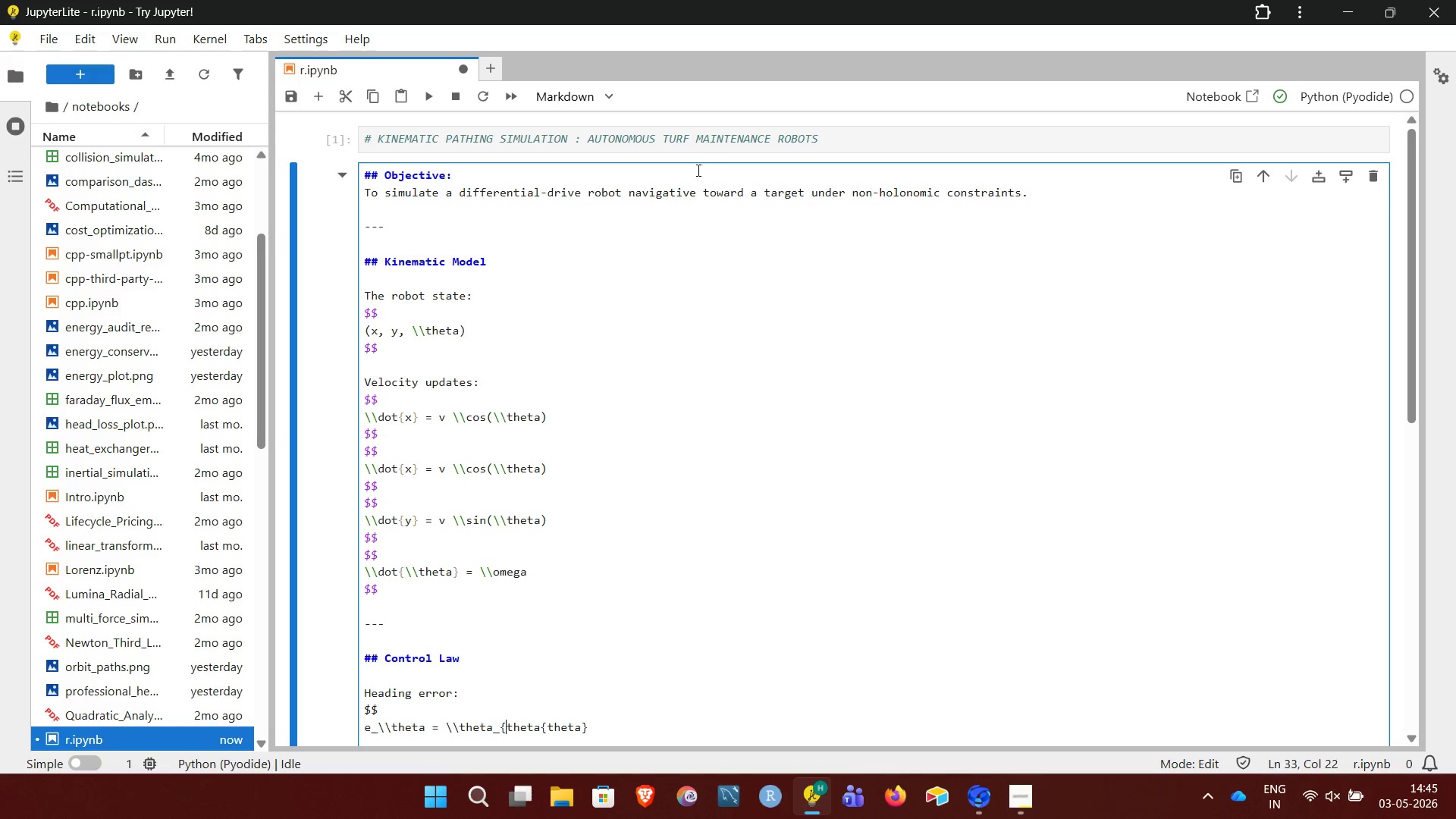 
key(ArrowRight)
 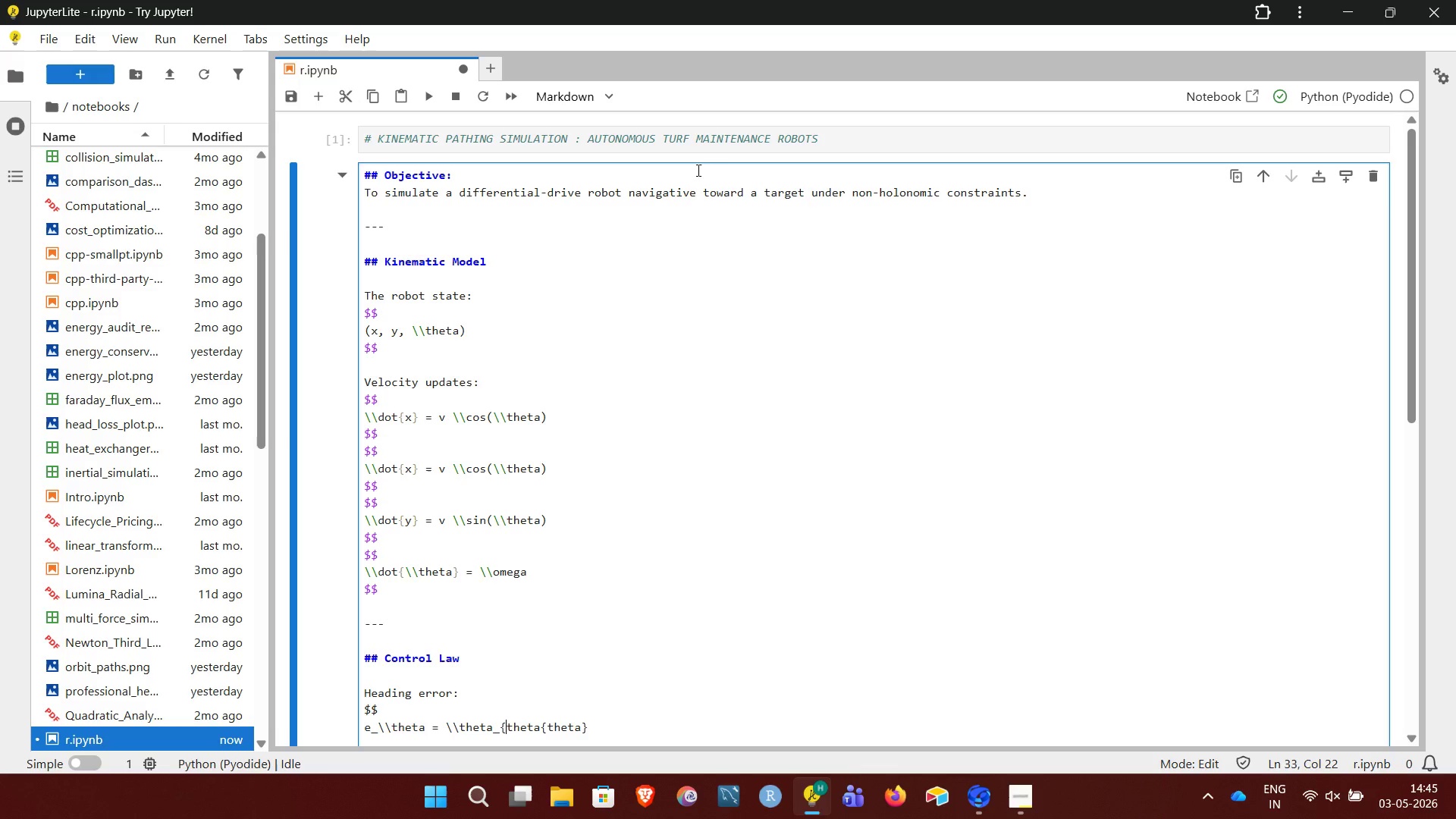 
key(Backspace)
 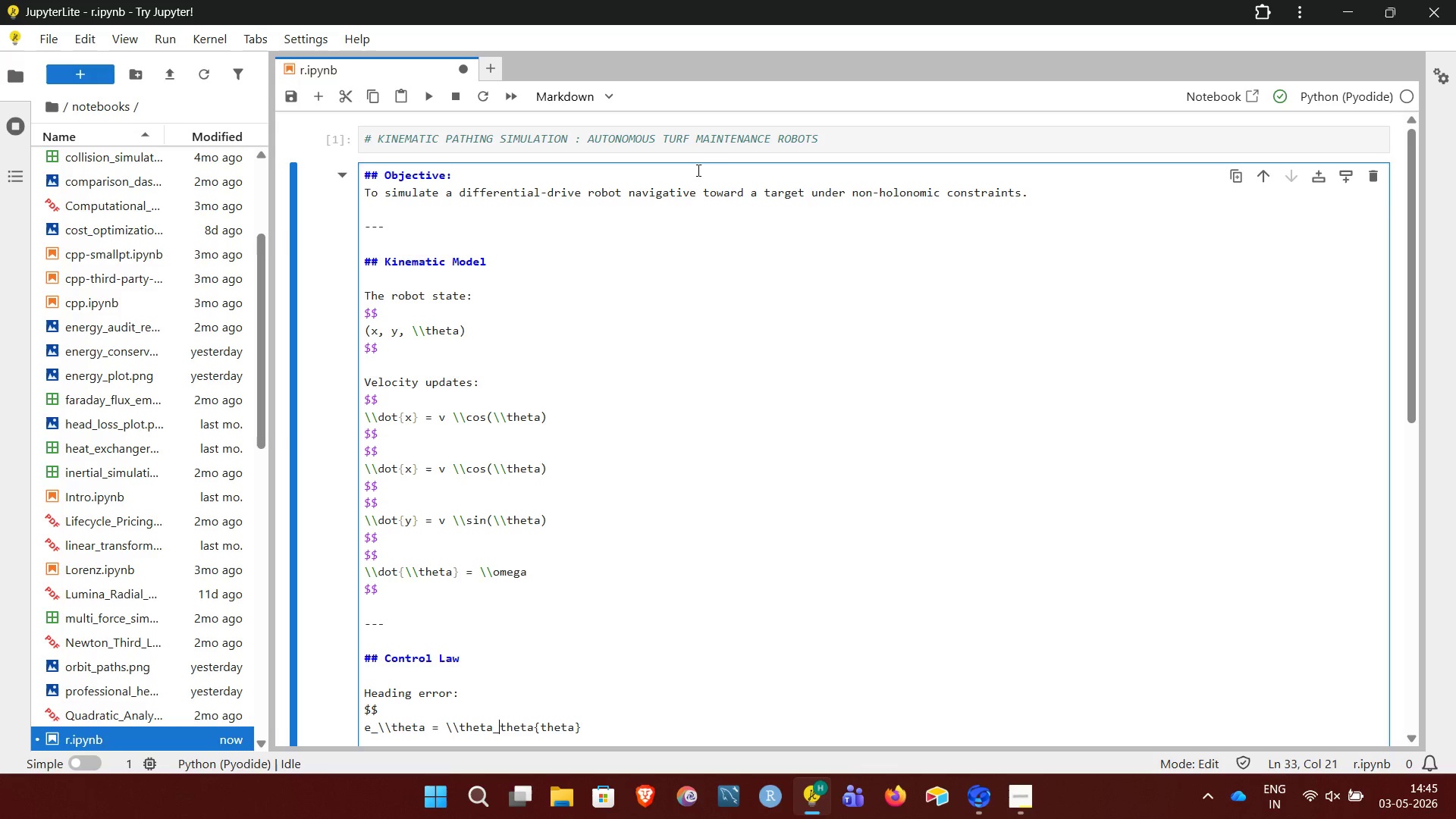 
key(ArrowRight)
 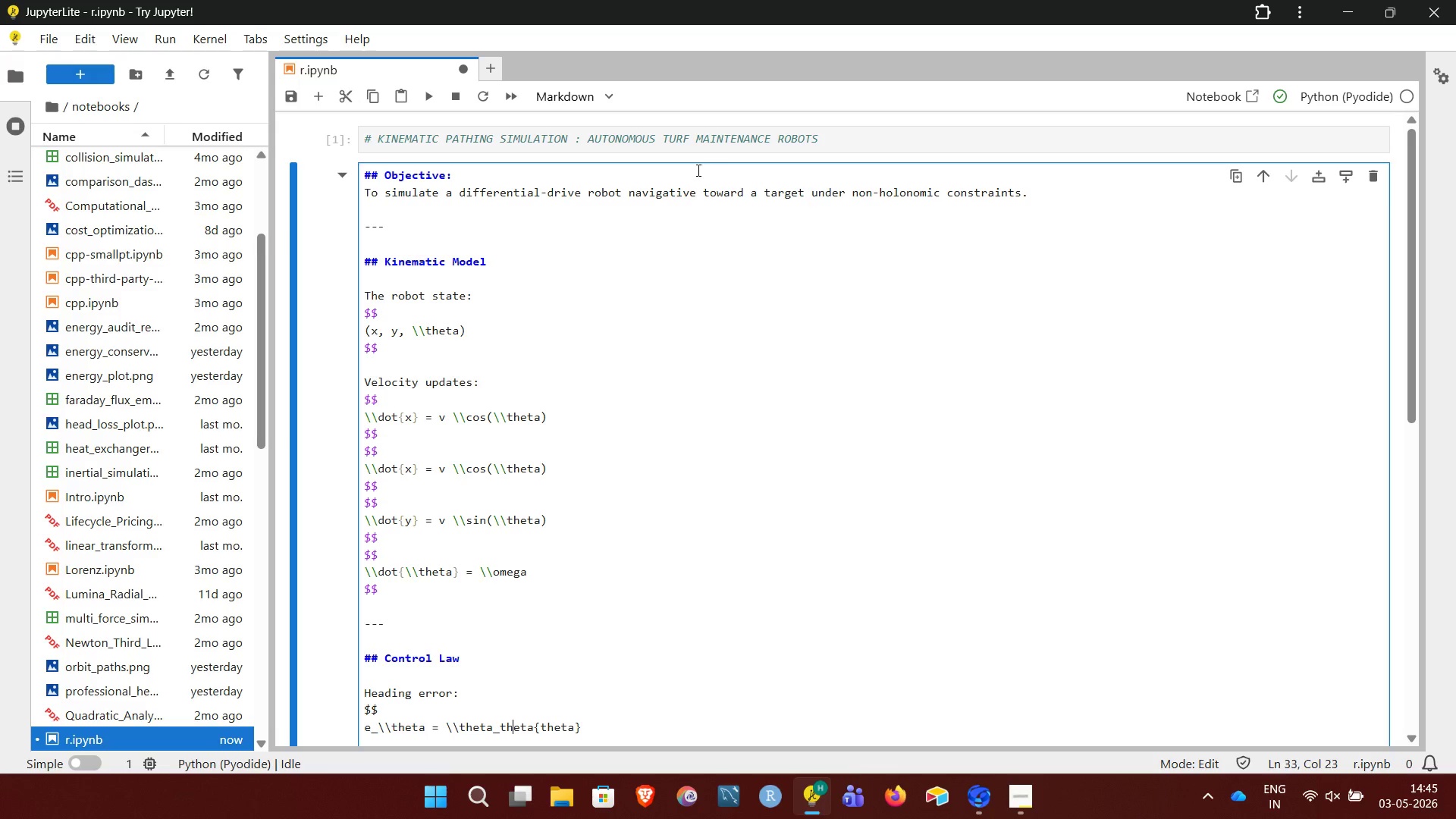 
key(ArrowRight)
 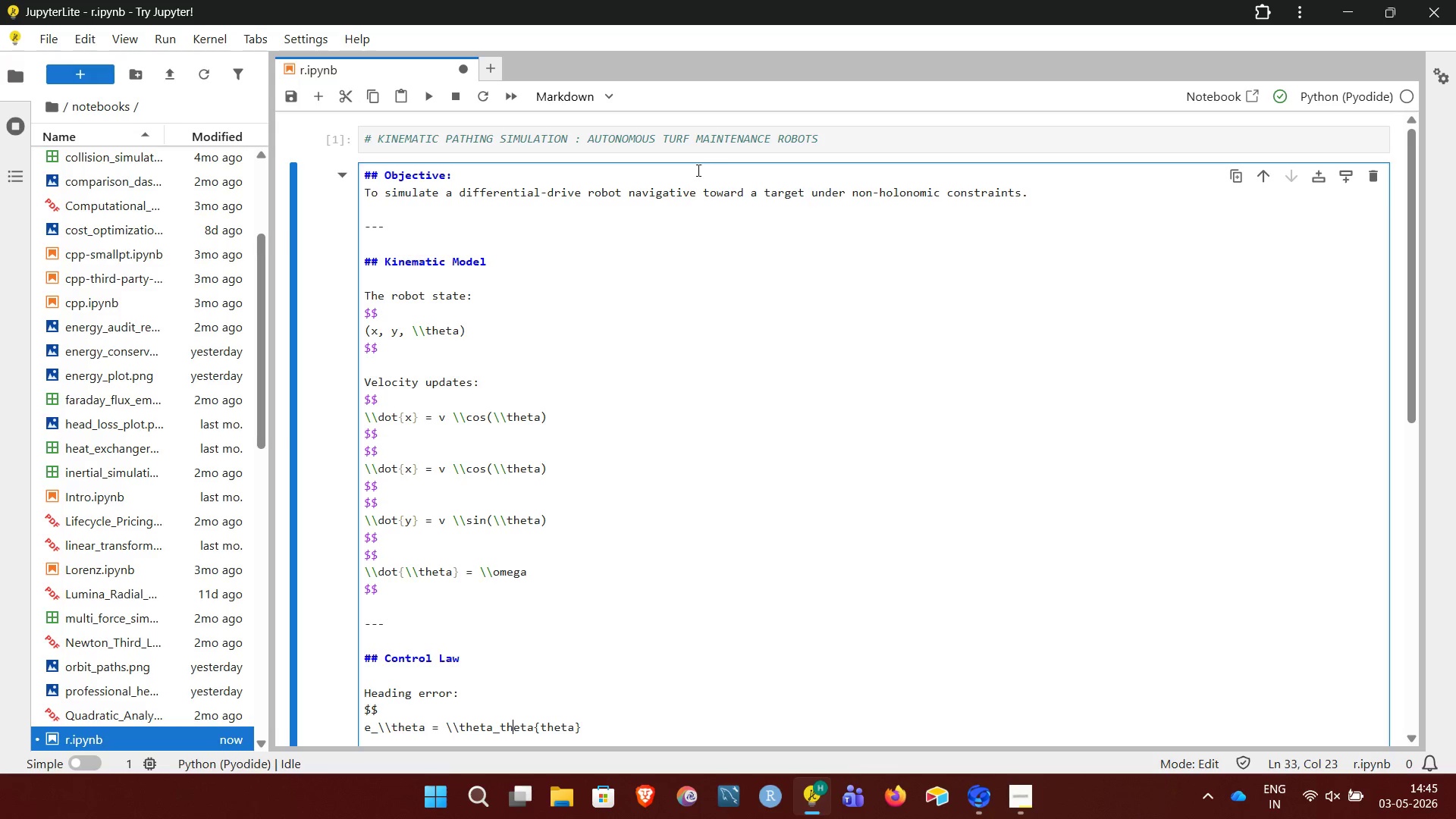 
key(ArrowRight)
 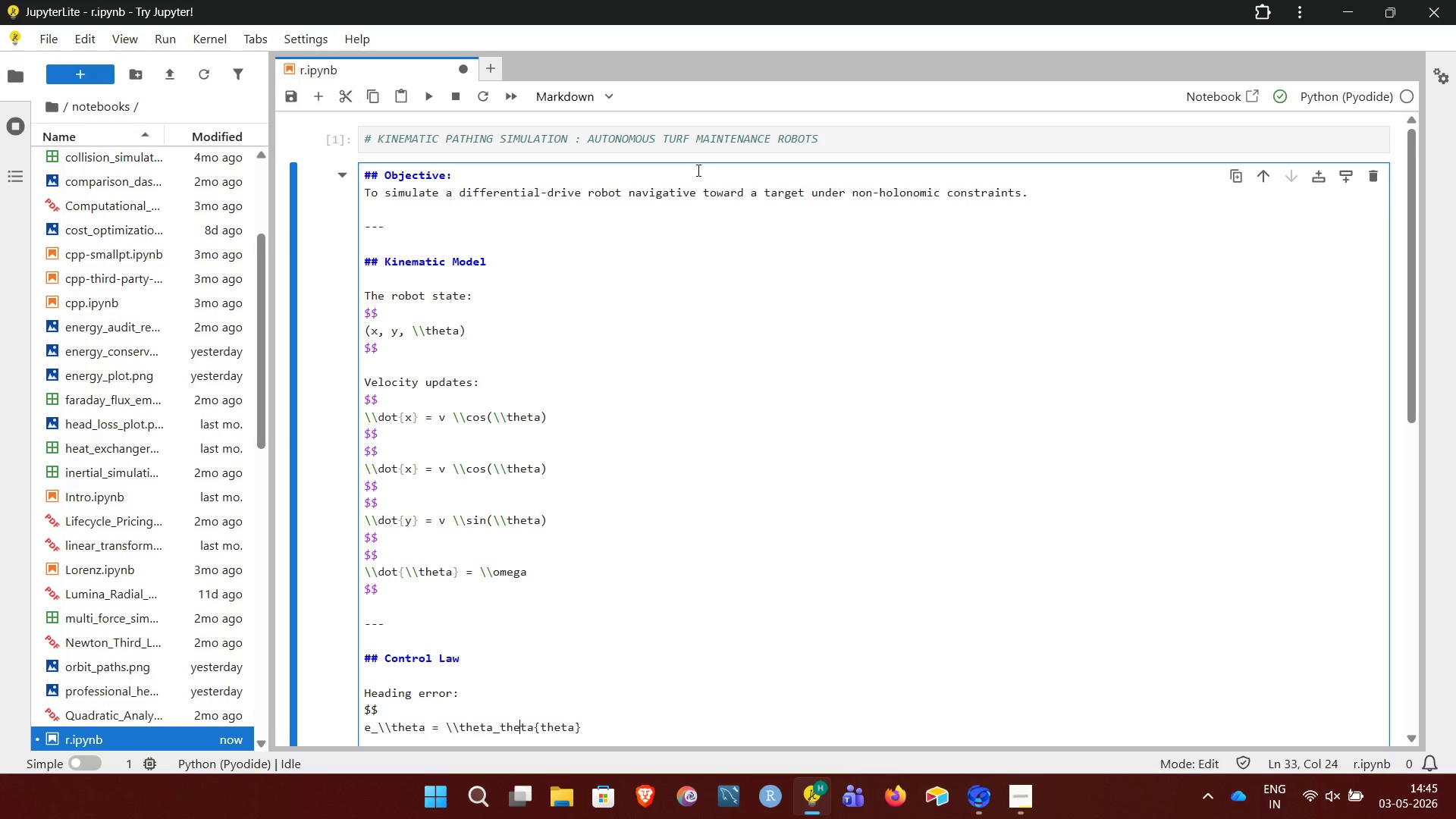 
key(ArrowRight)
 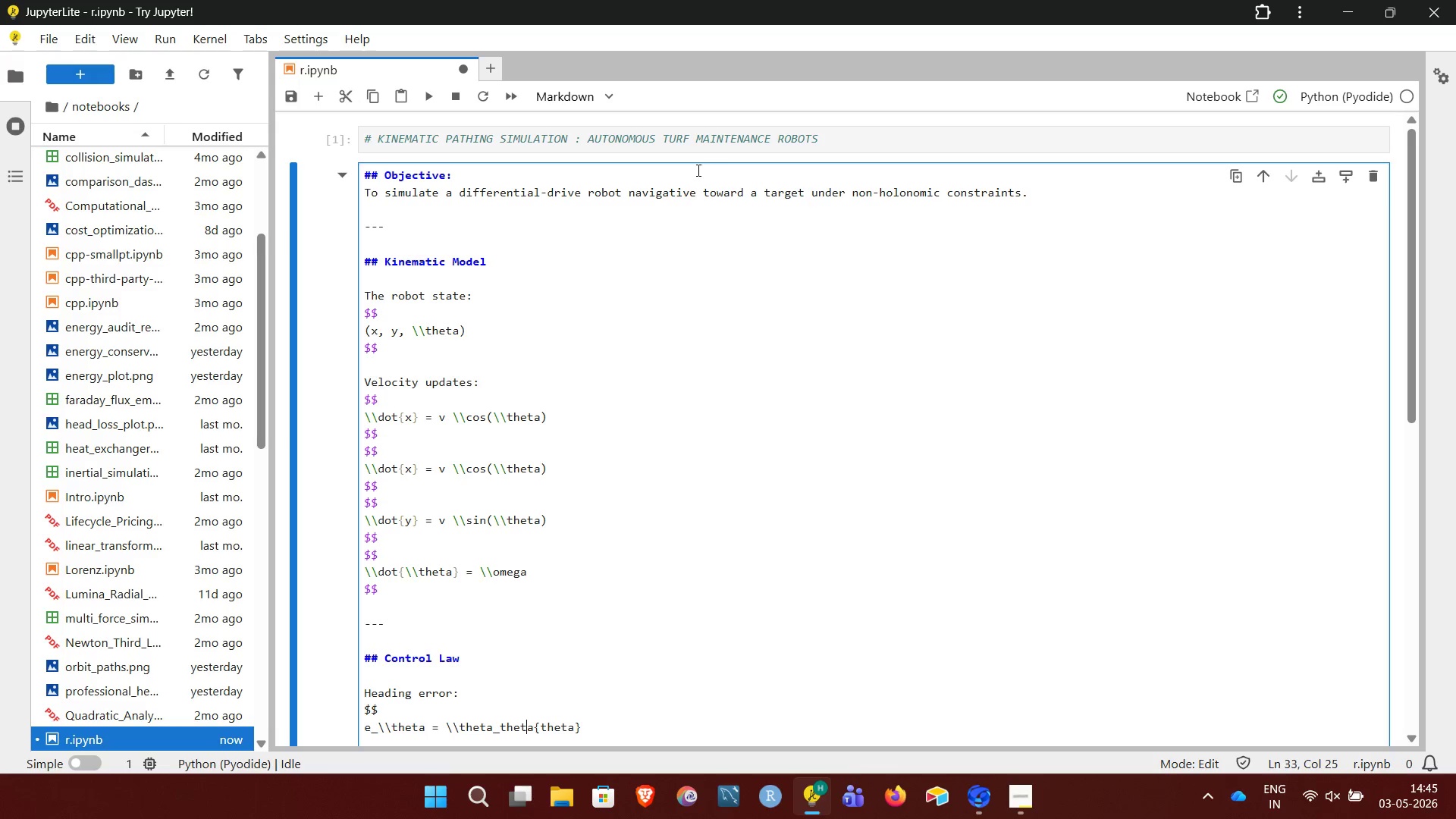 
key(ArrowRight)
 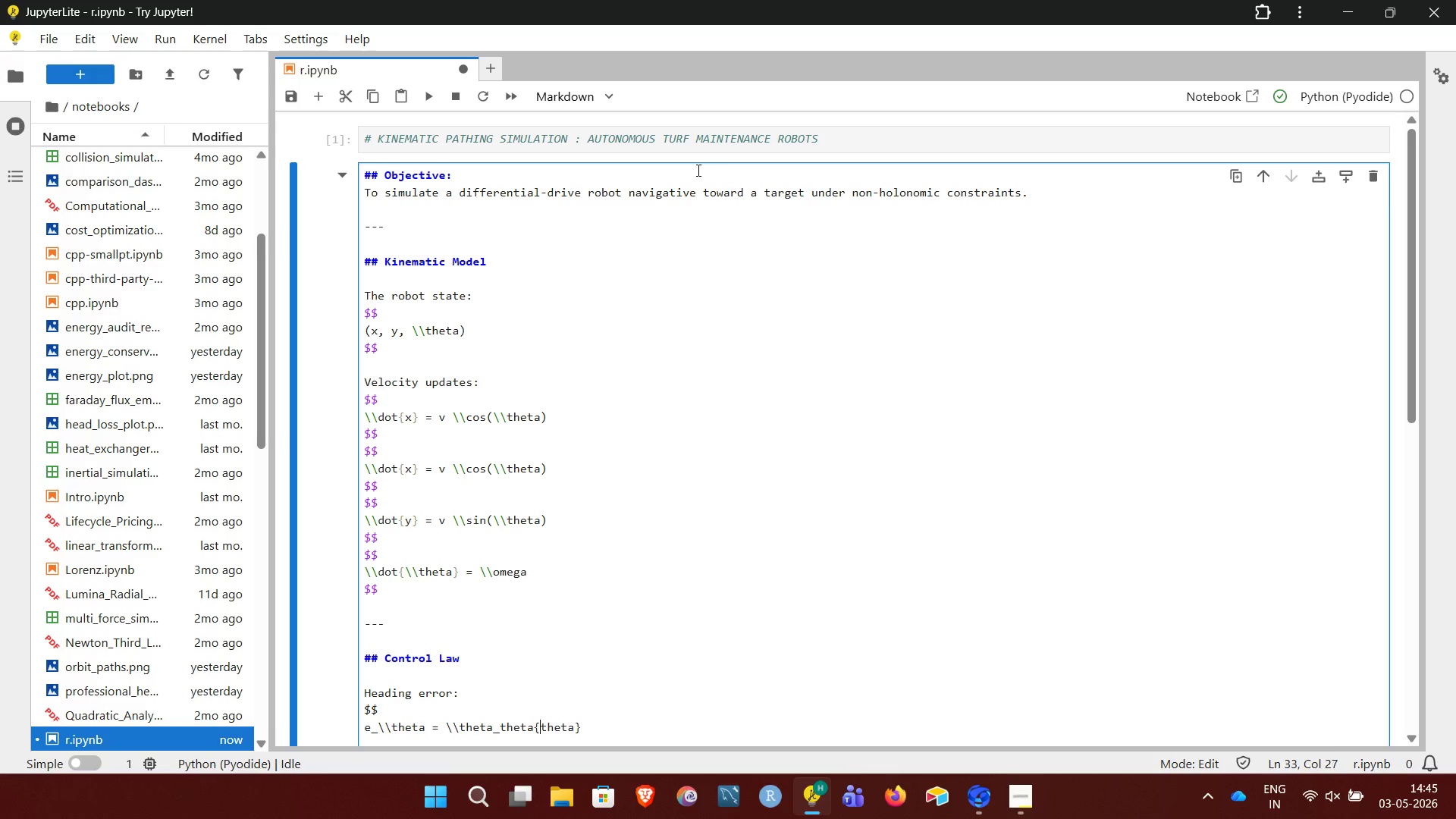 
key(ArrowRight)
 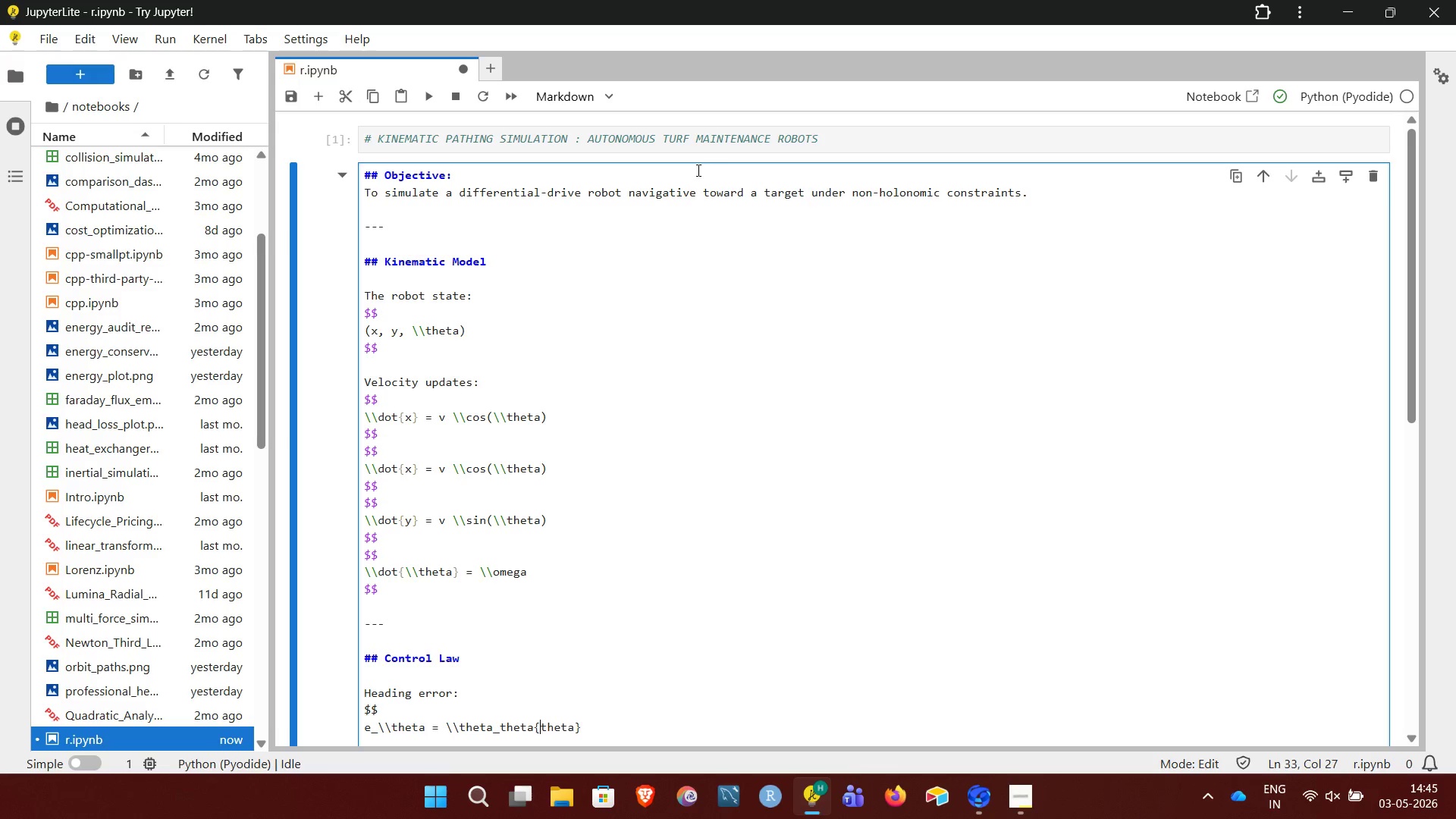 
key(ArrowRight)
 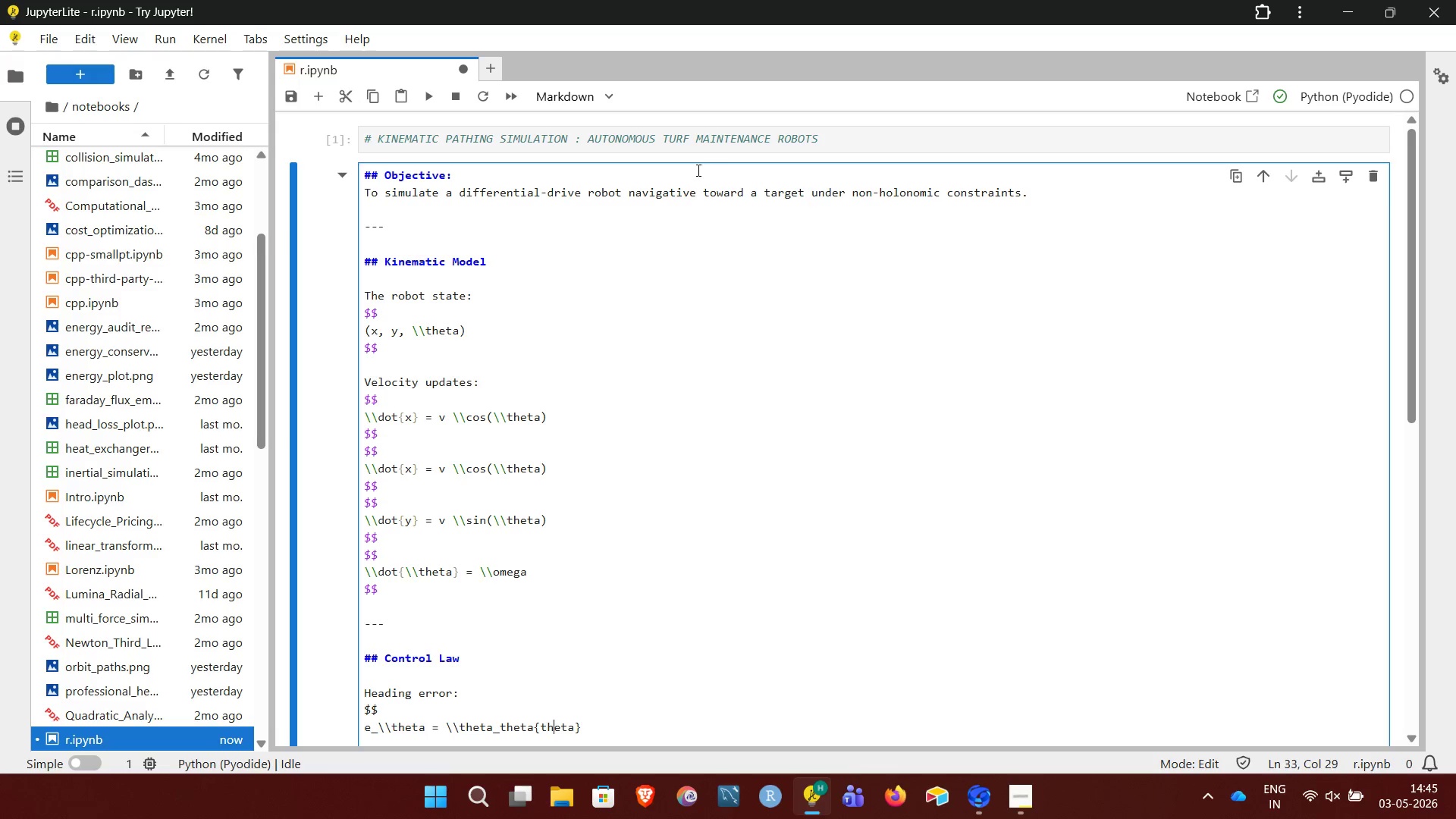 
key(ArrowRight)
 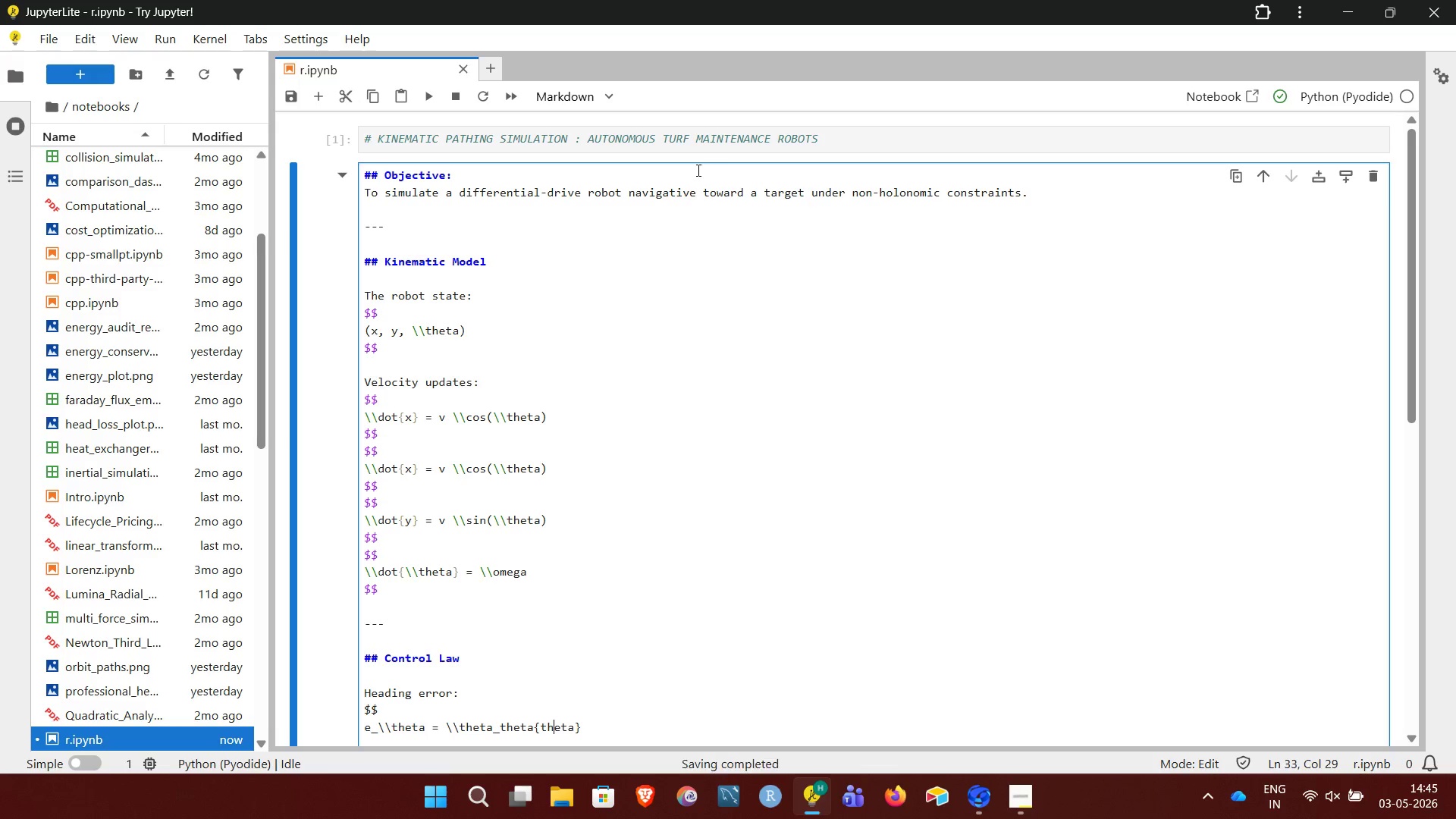 
key(ArrowRight)
 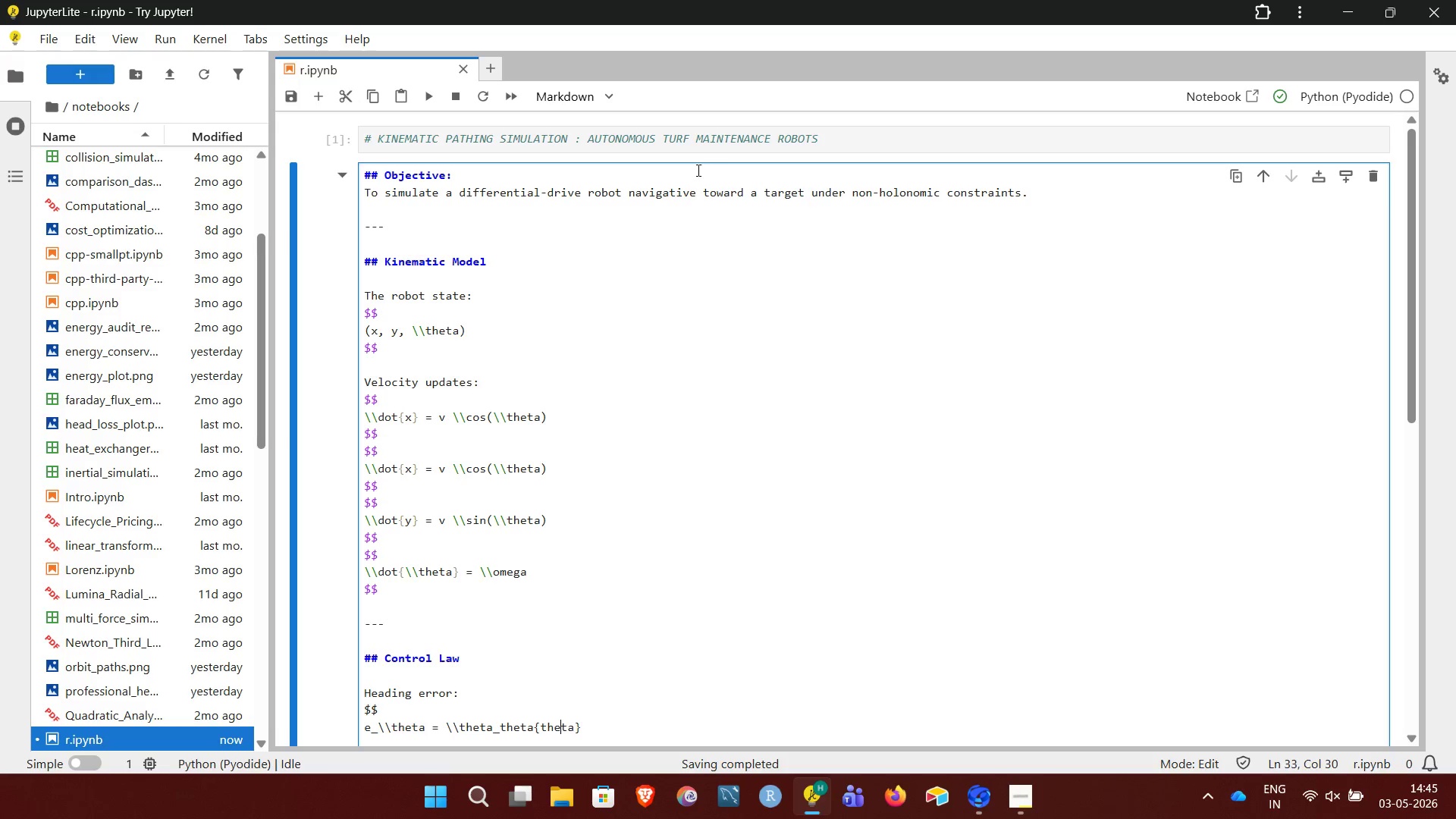 
key(ArrowRight)
 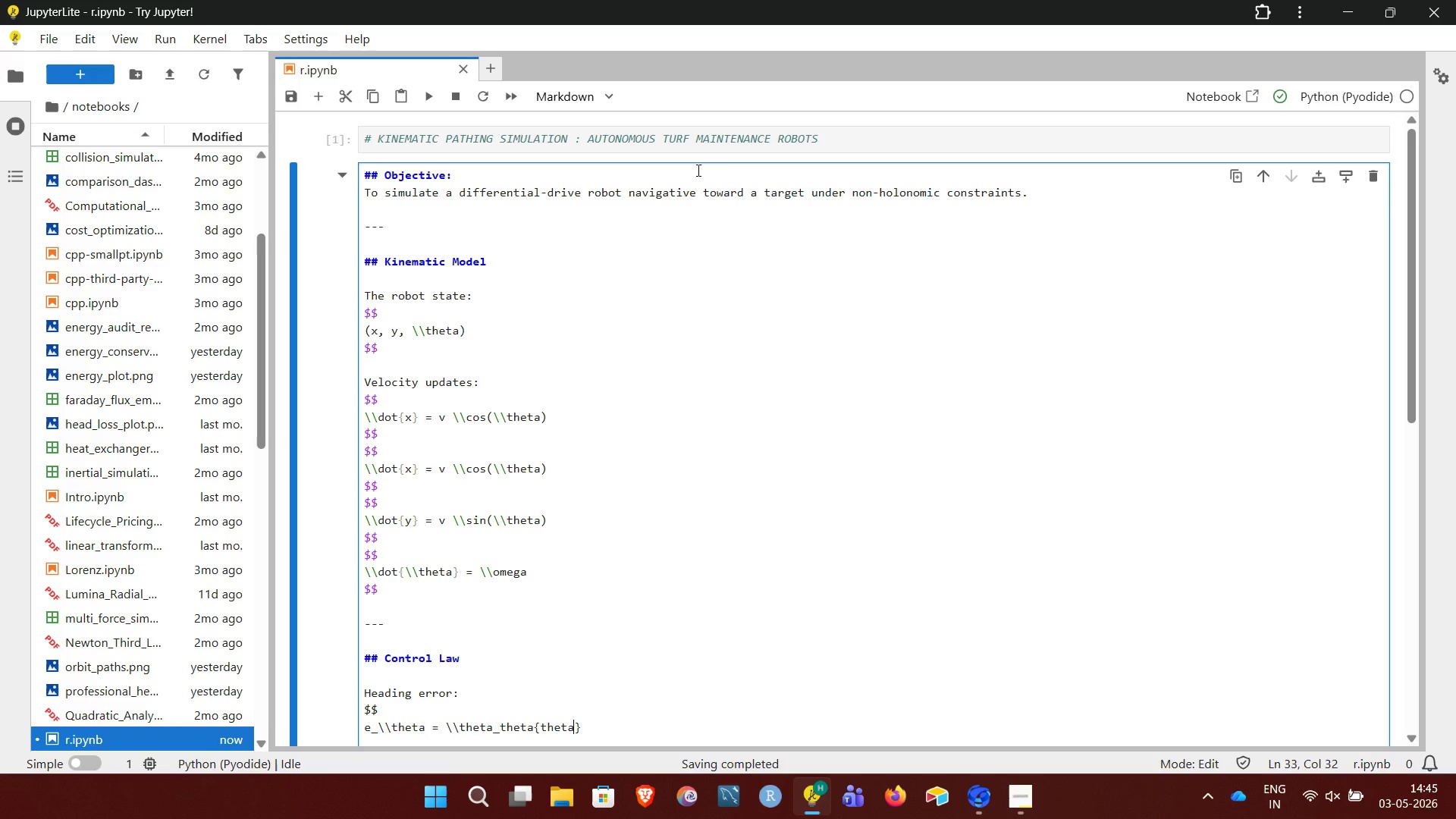 
key(ArrowRight)
 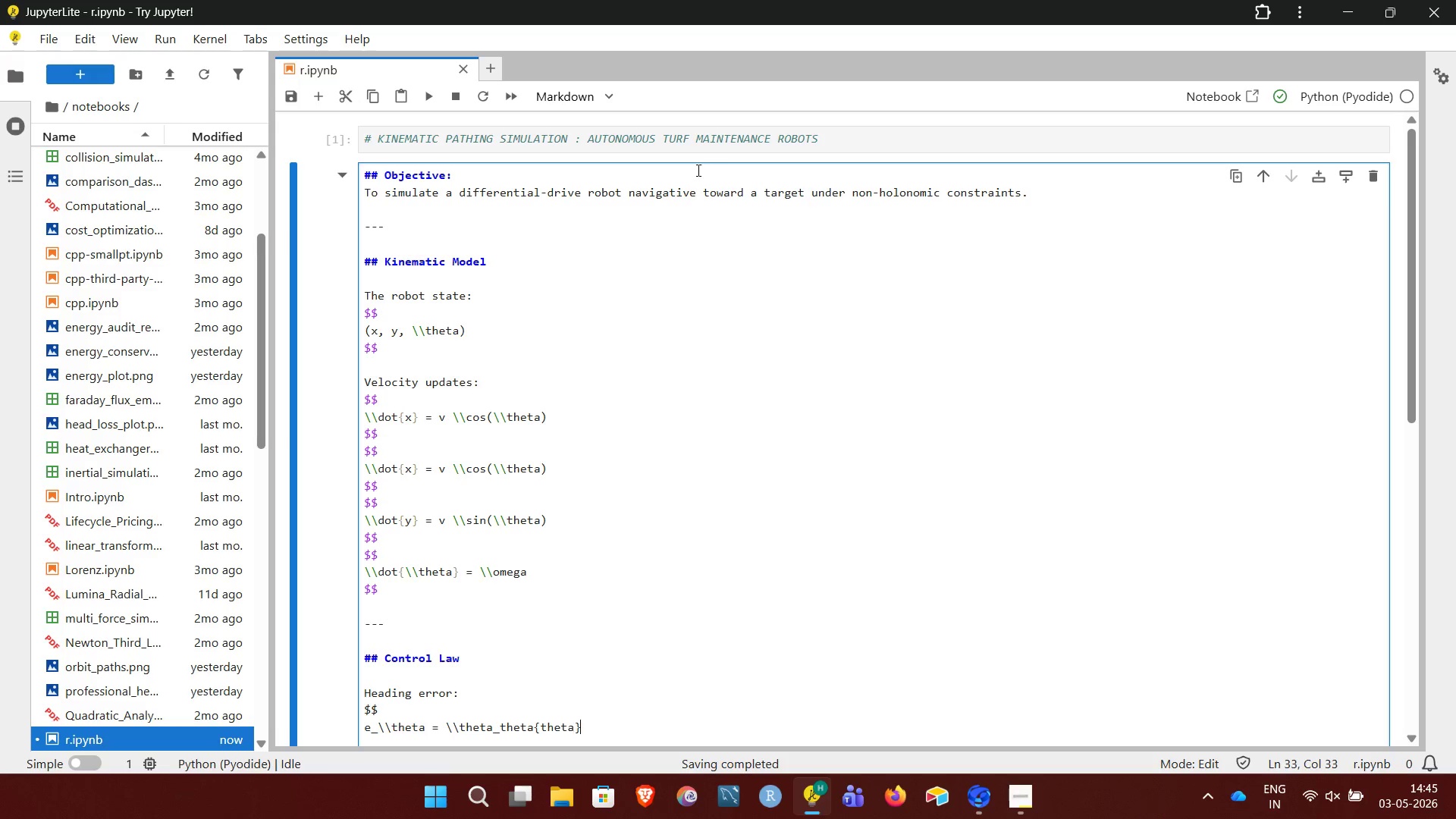 
key(ArrowRight)
 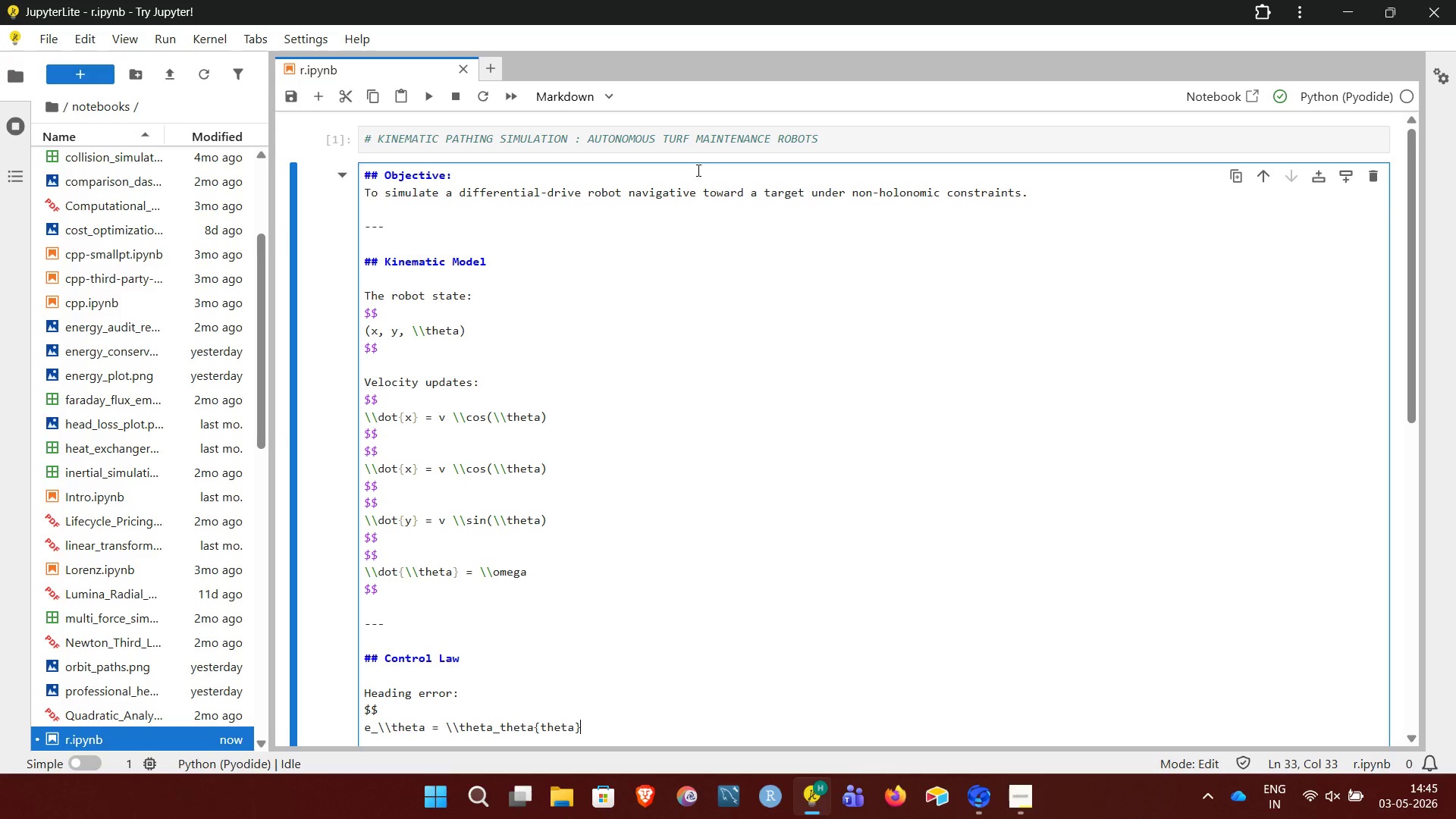 
wait(9.94)
 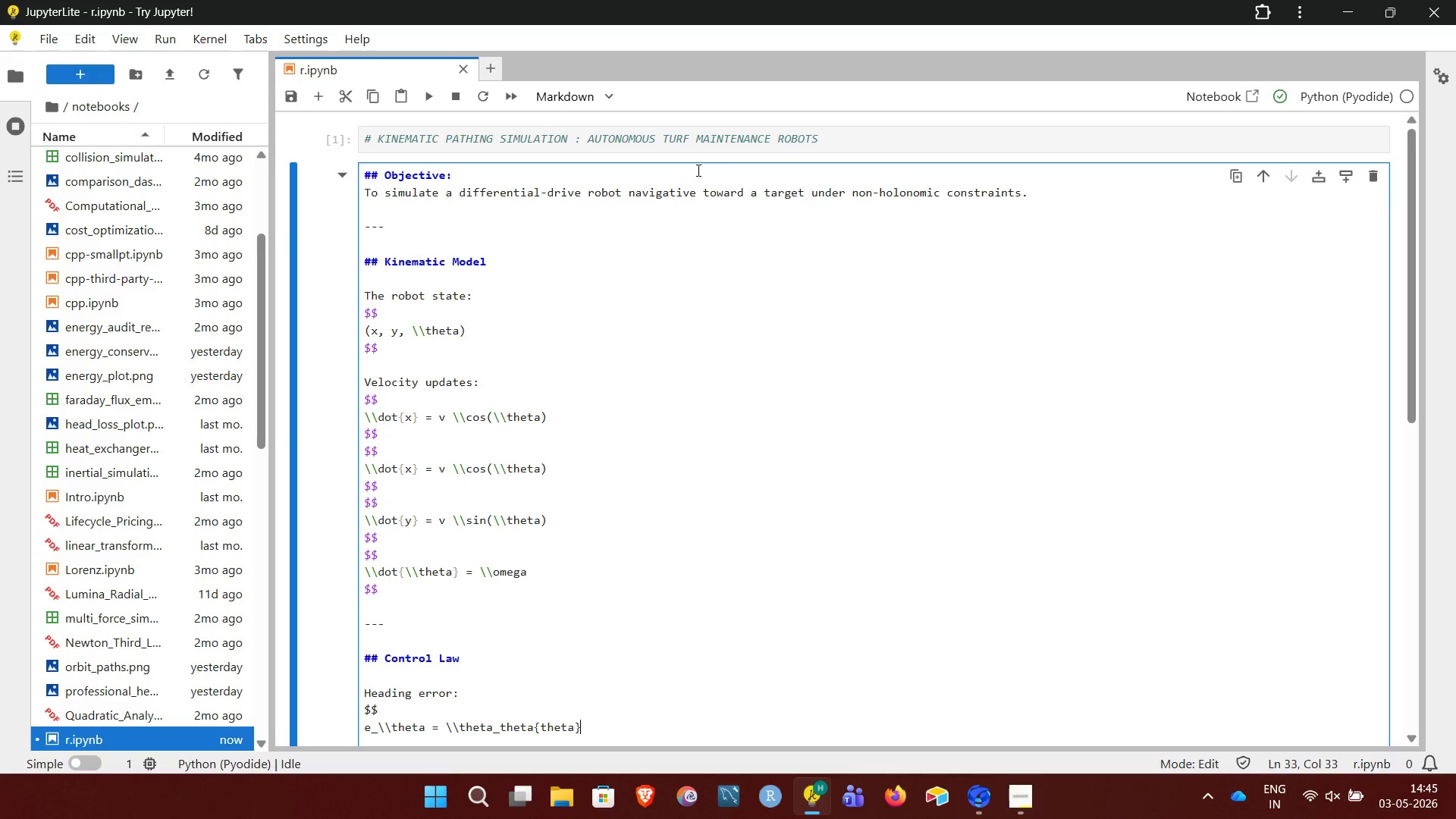 
type( - \\theta)
 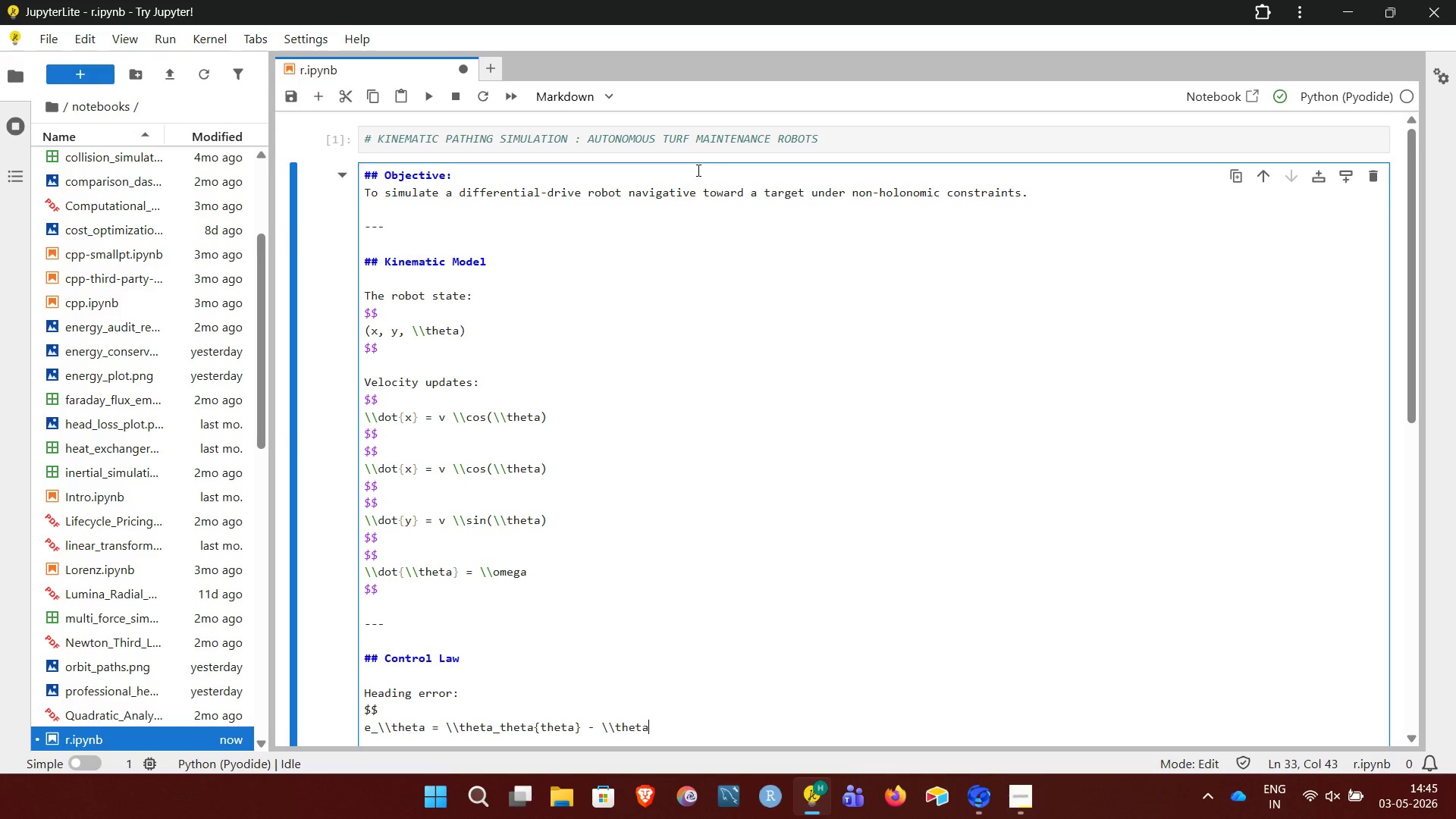 
key(NumpadEnter)
type($$)
key(NumpadEnter)
key(NumpadEnter)
type(Angul)
 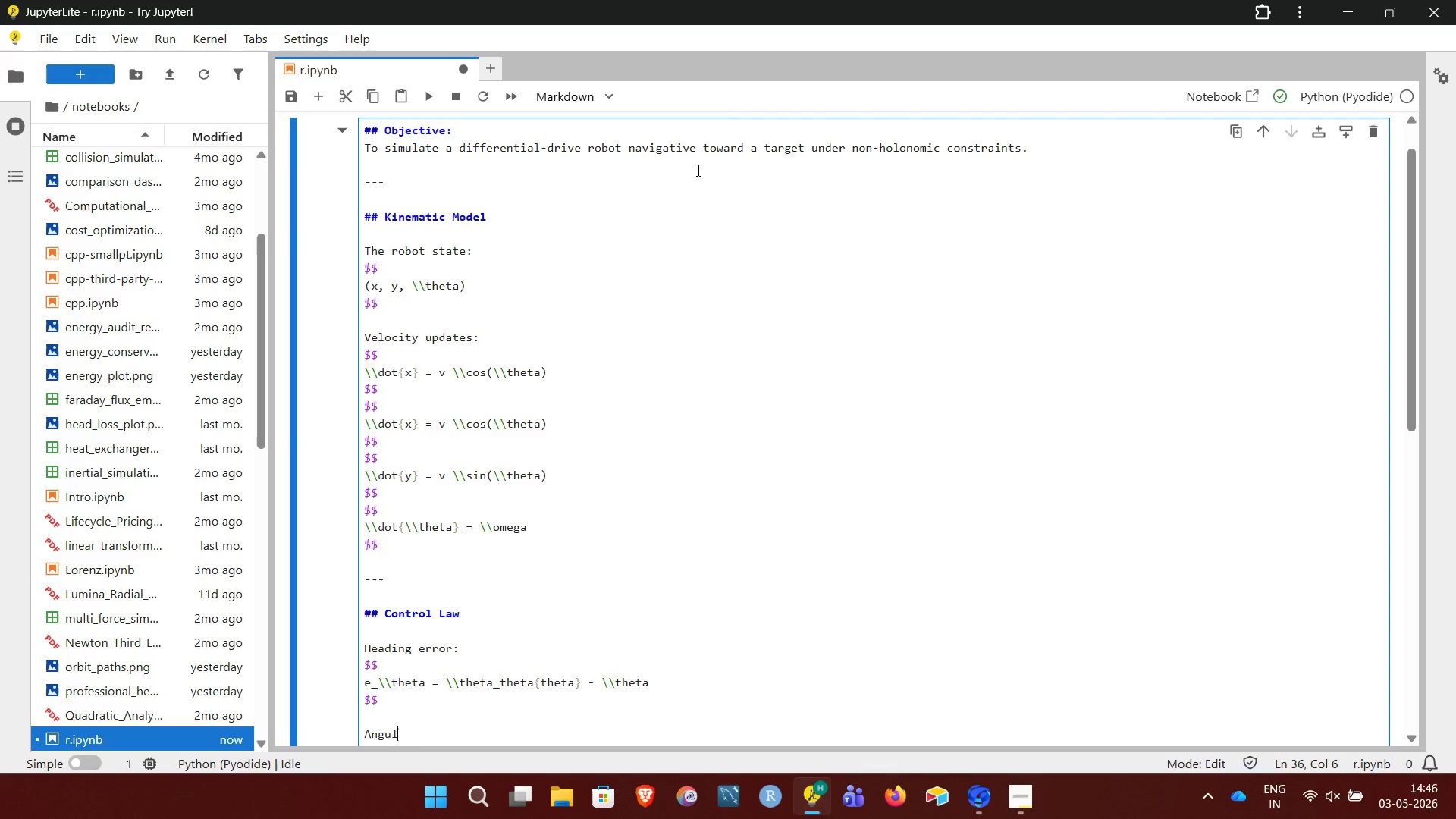 
type(u)
key(Backspace)
type(ar velocity)
 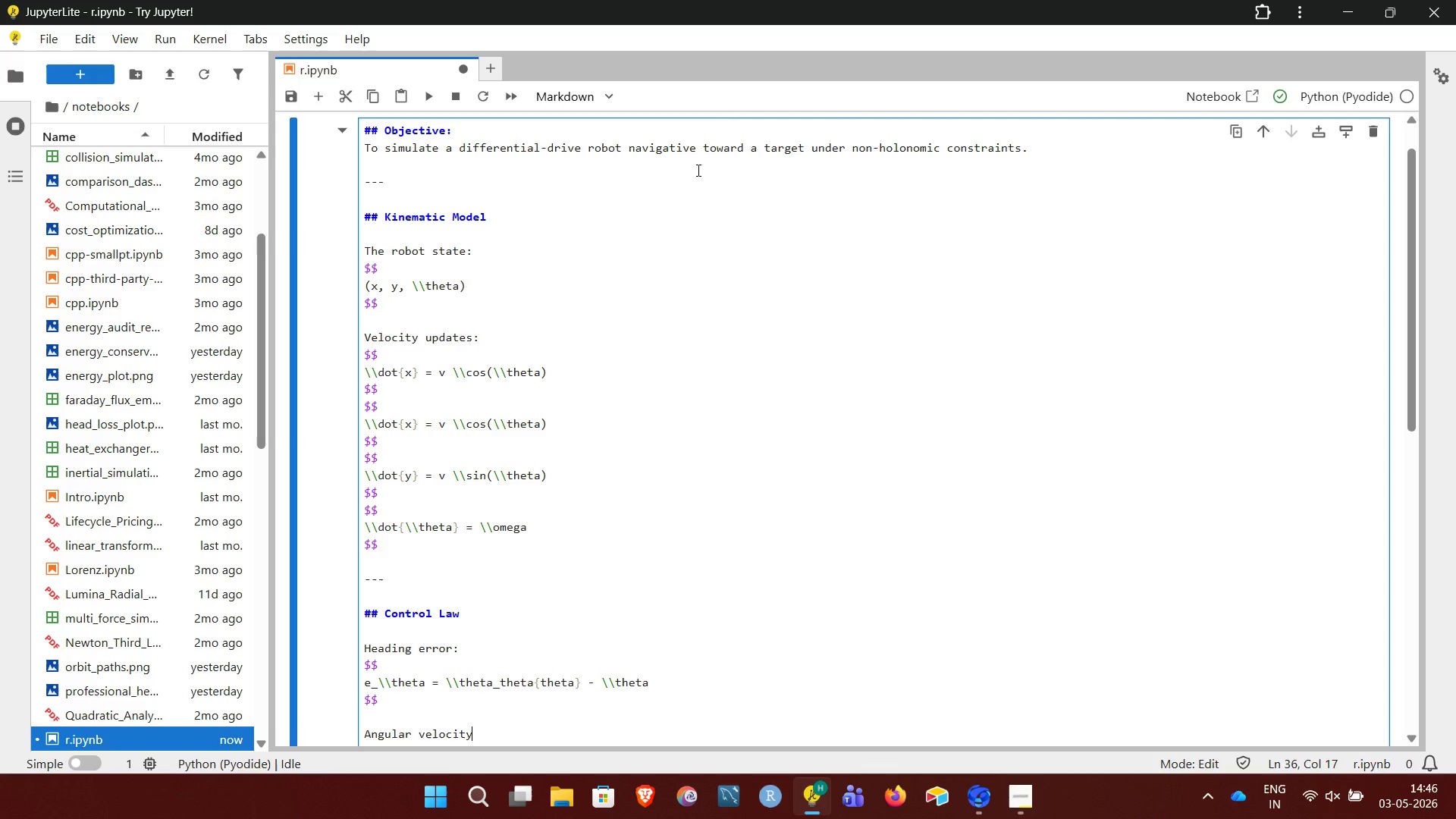 
wait(6.73)
 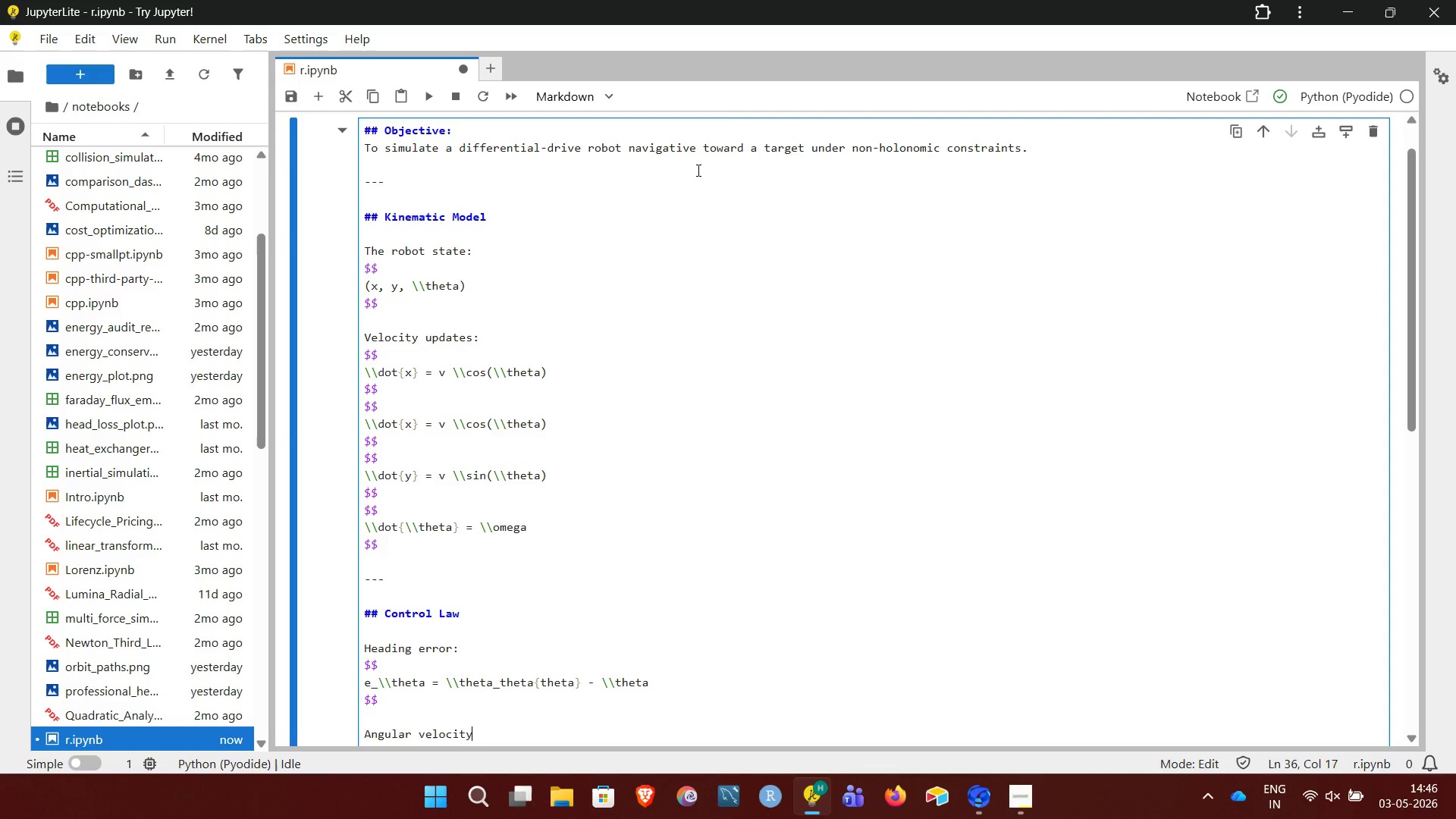 
key(Shift+Semicolon)
 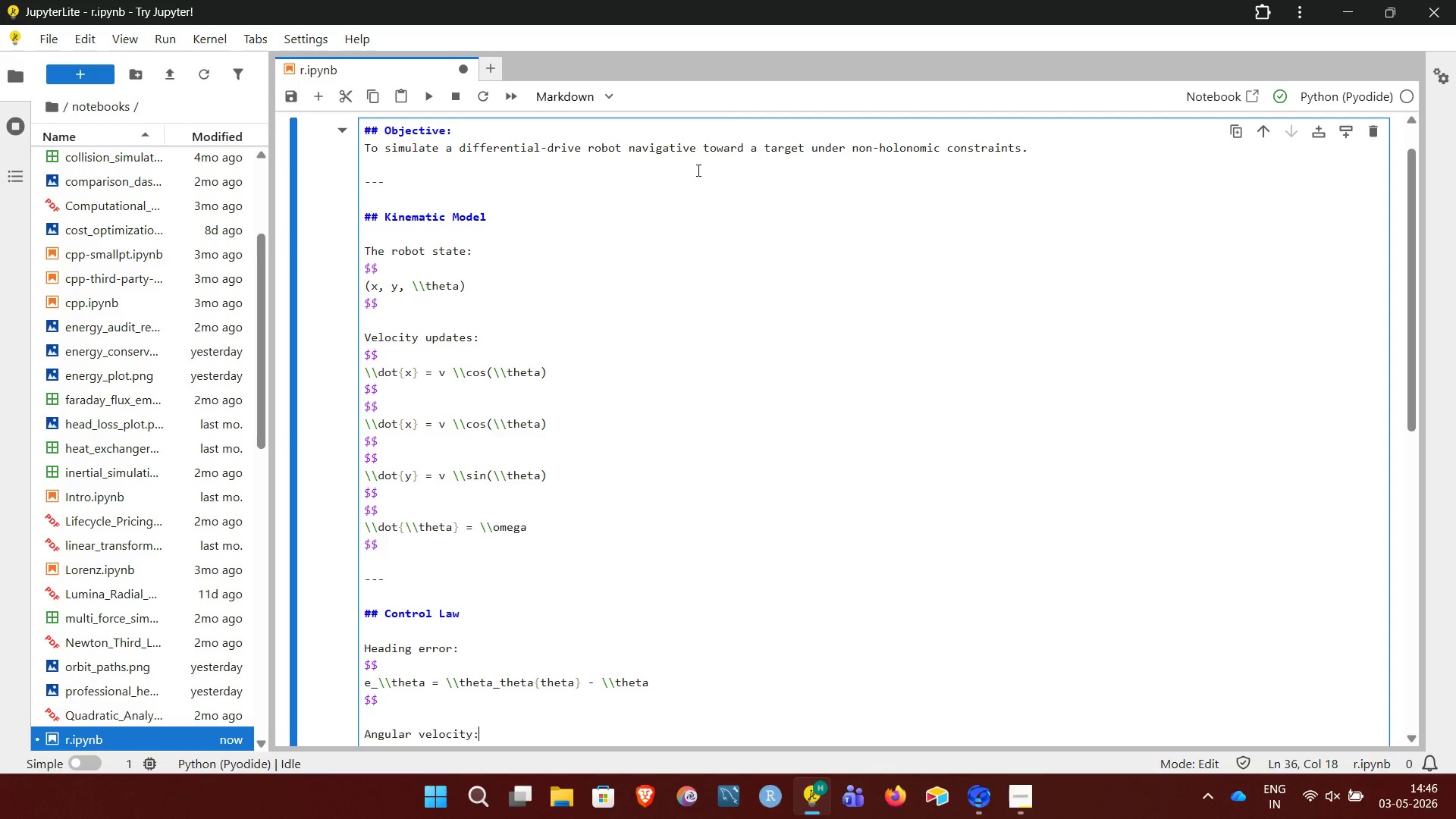 
key(NumpadEnter)
 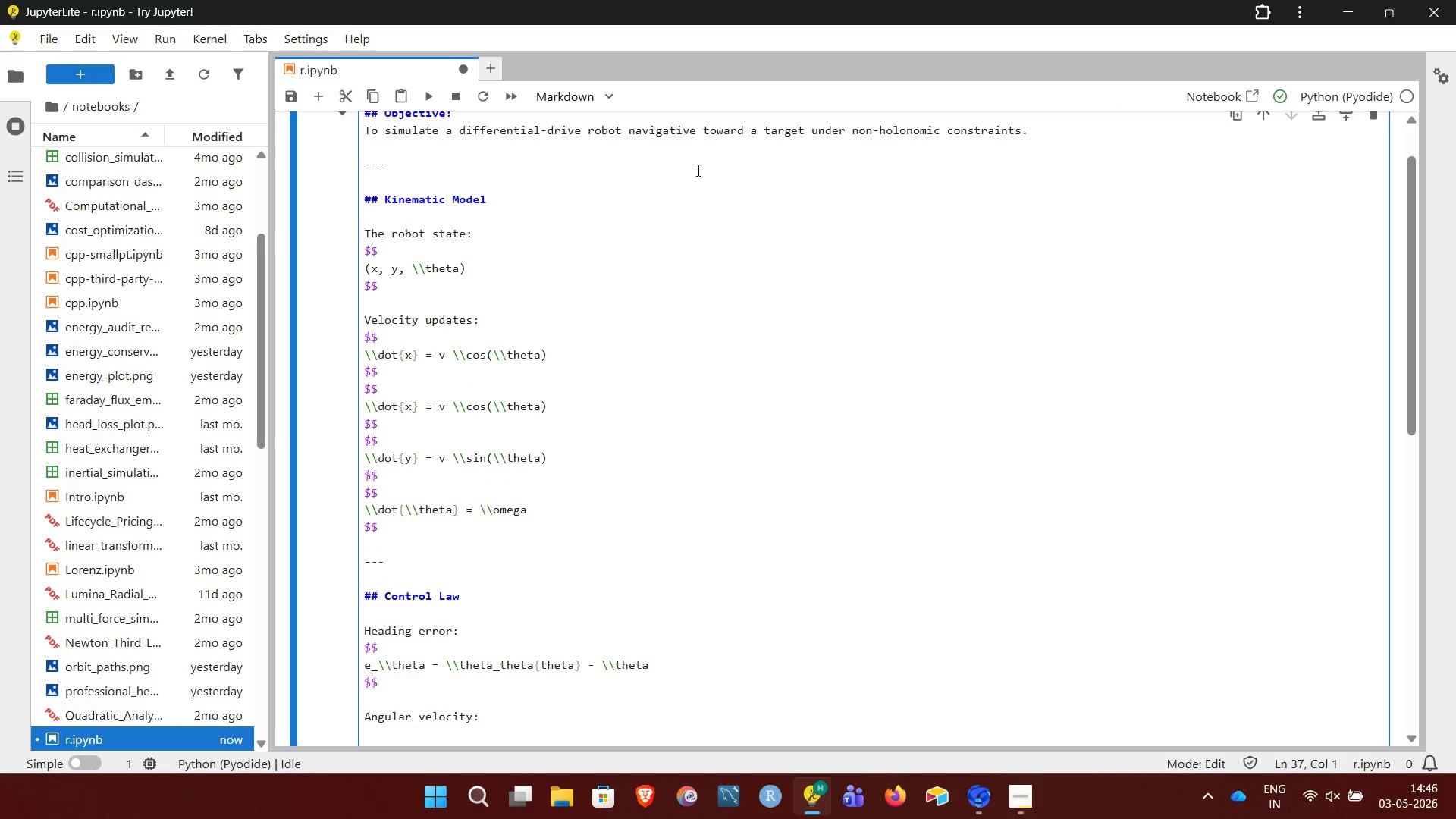 
wait(6.58)
 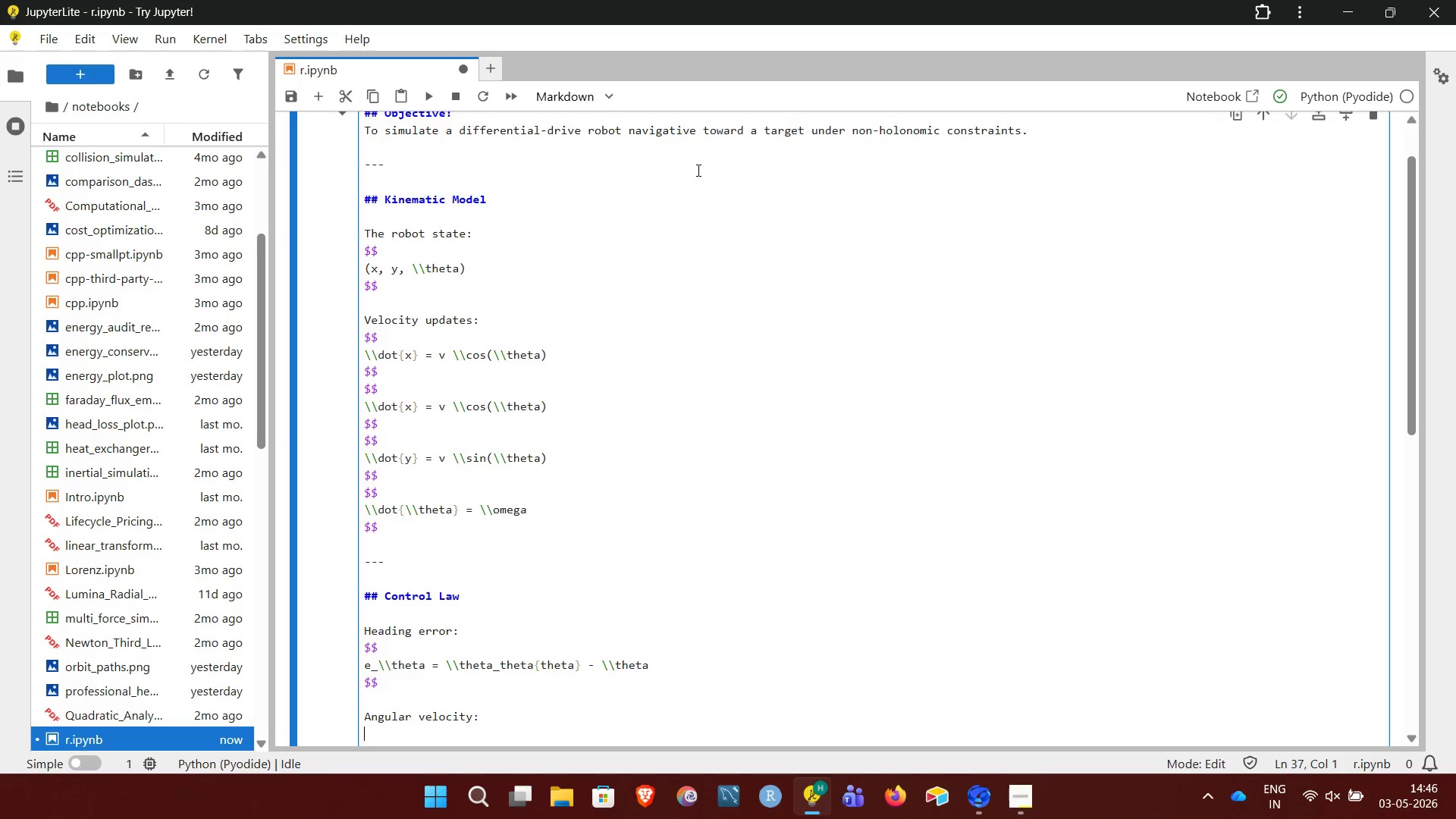 
type($$)
key(NumpadEnter)
type(\\omega = k_\\theta \\cdot e_\\theta)
key(NumpadEnter)
type($$)
key(NumpadEnter)
key(NumpadEnter)
type(---)
key(NumpadEnter)
key(NumpadEnter)
type(## Key Indea)
key(Backspace)
key(Backspace)
key(Backspace)
key(Backspace)
type(dea)
key(NumpadEnter)
key(NumpadEnter)
type(- Robot)
 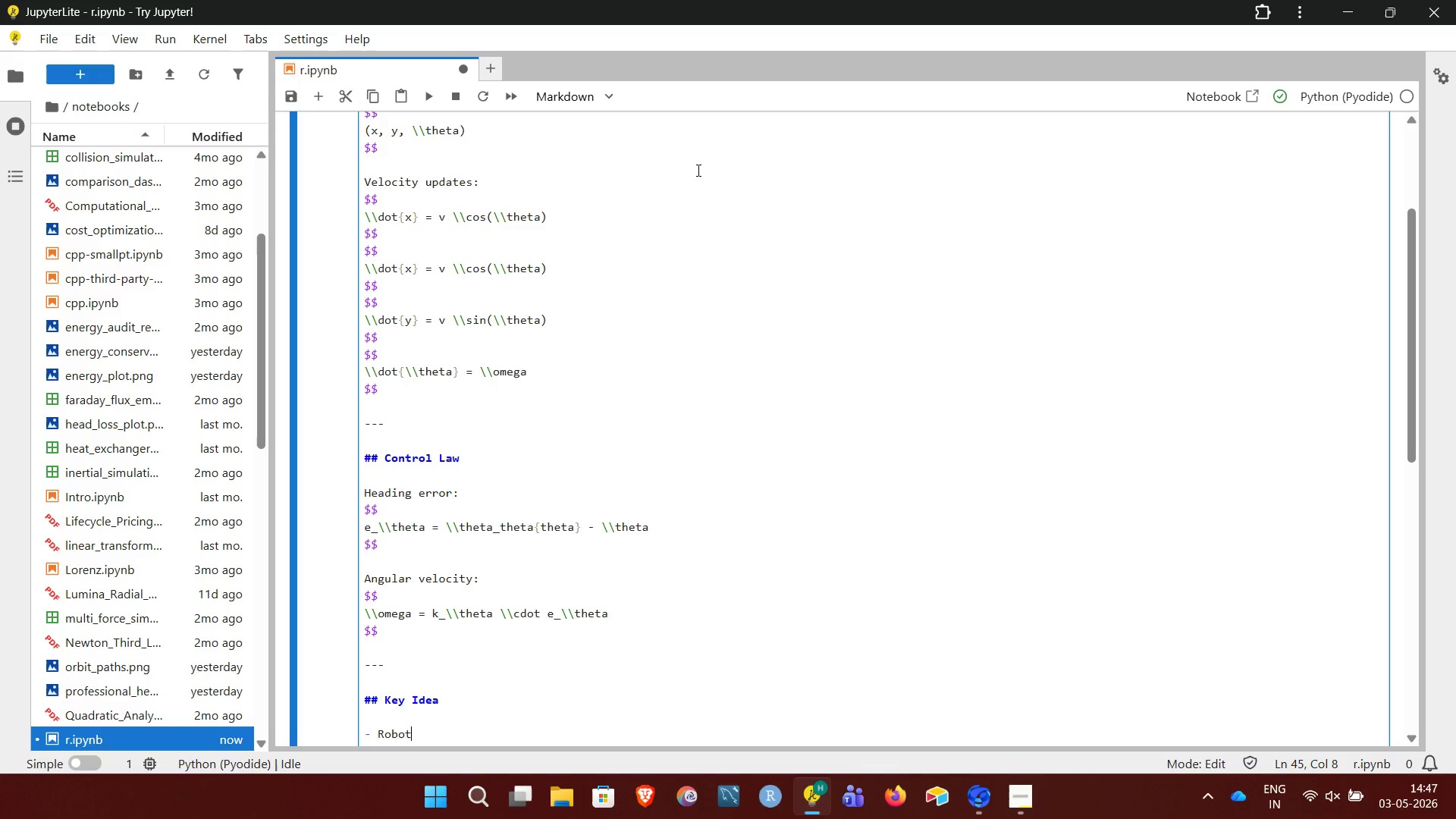 
type( cannot move sideway)
 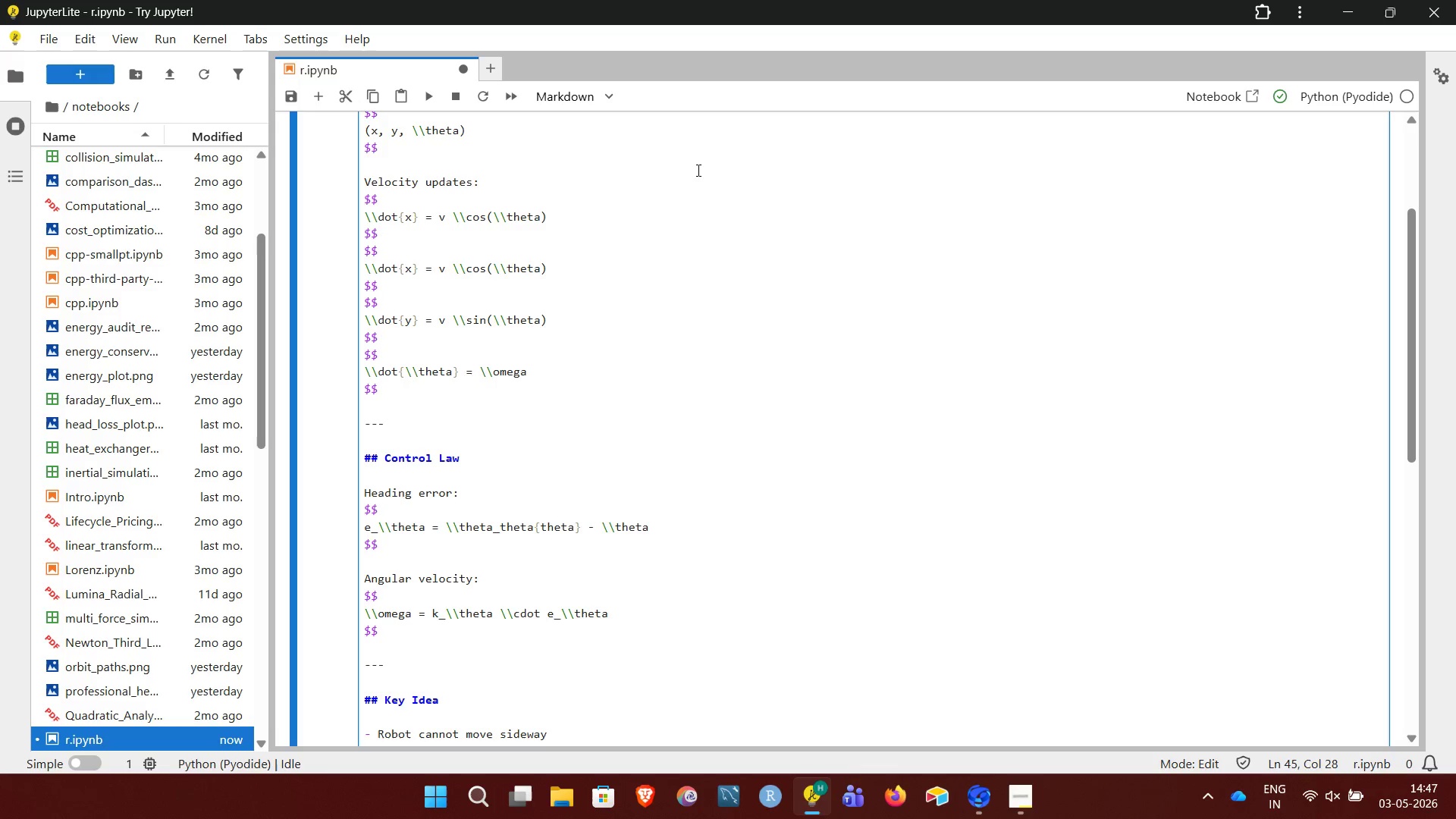 
key(S)
 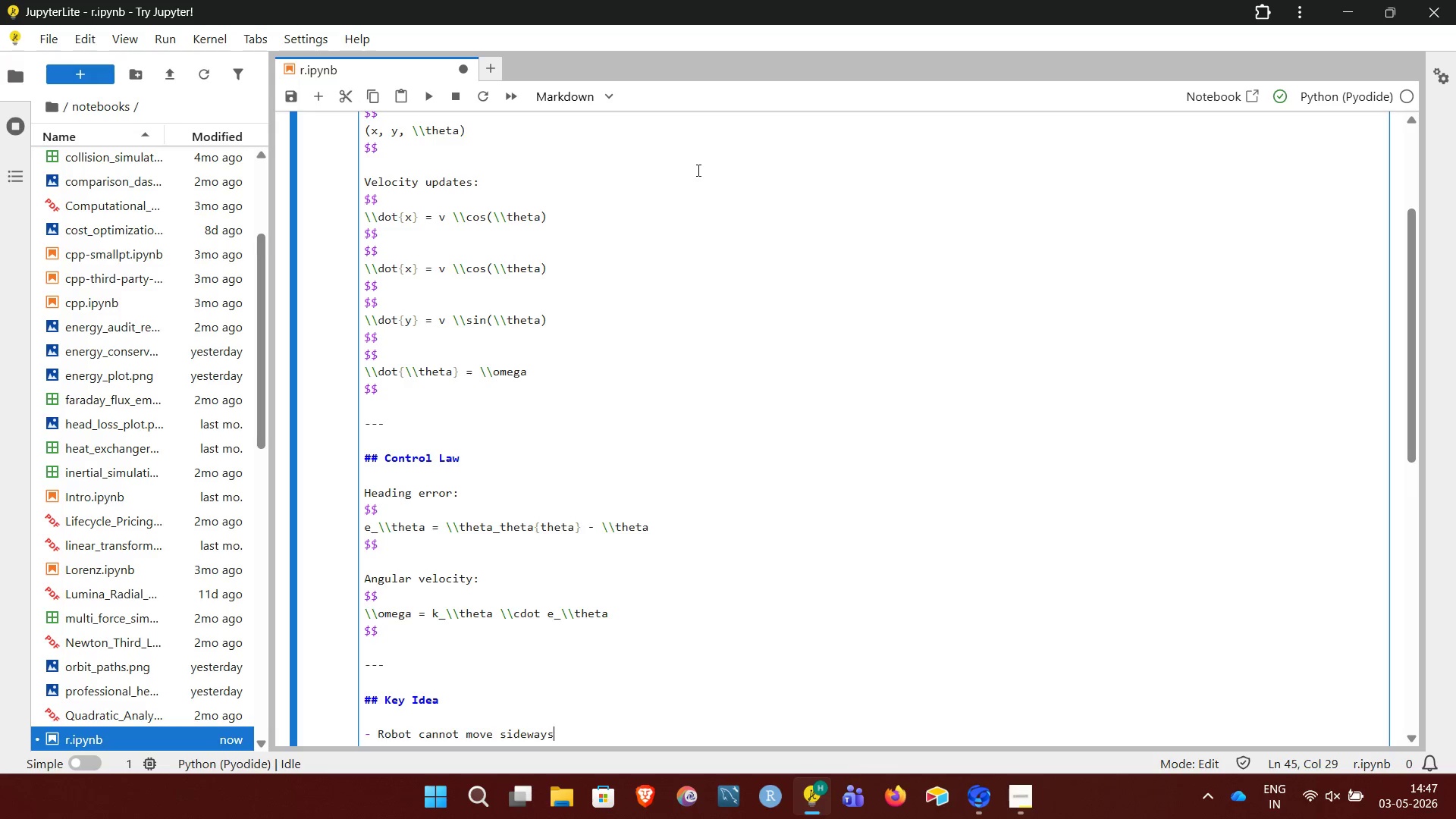 
key(NumpadEnter)
 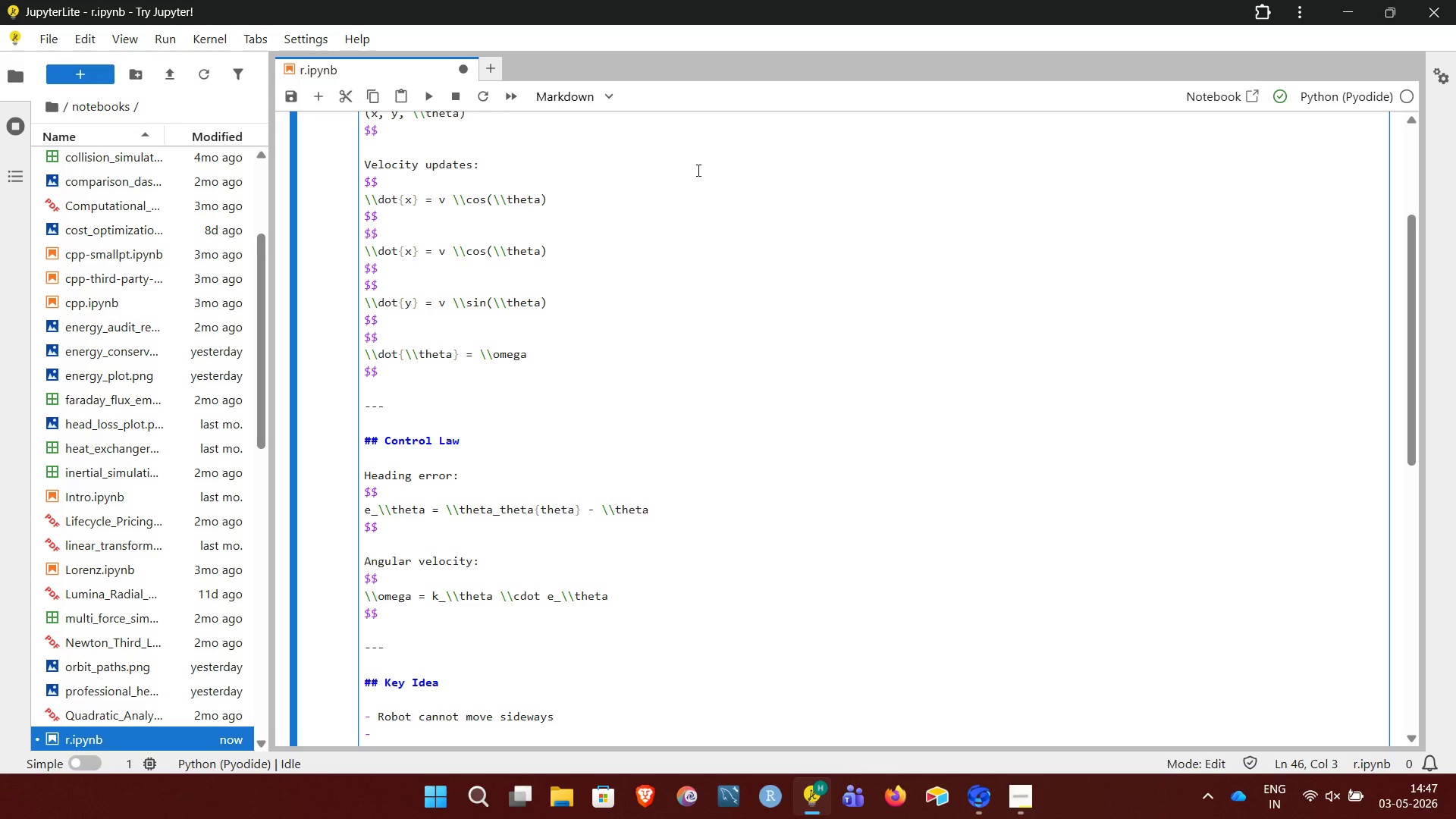 
key(Shift+M)
 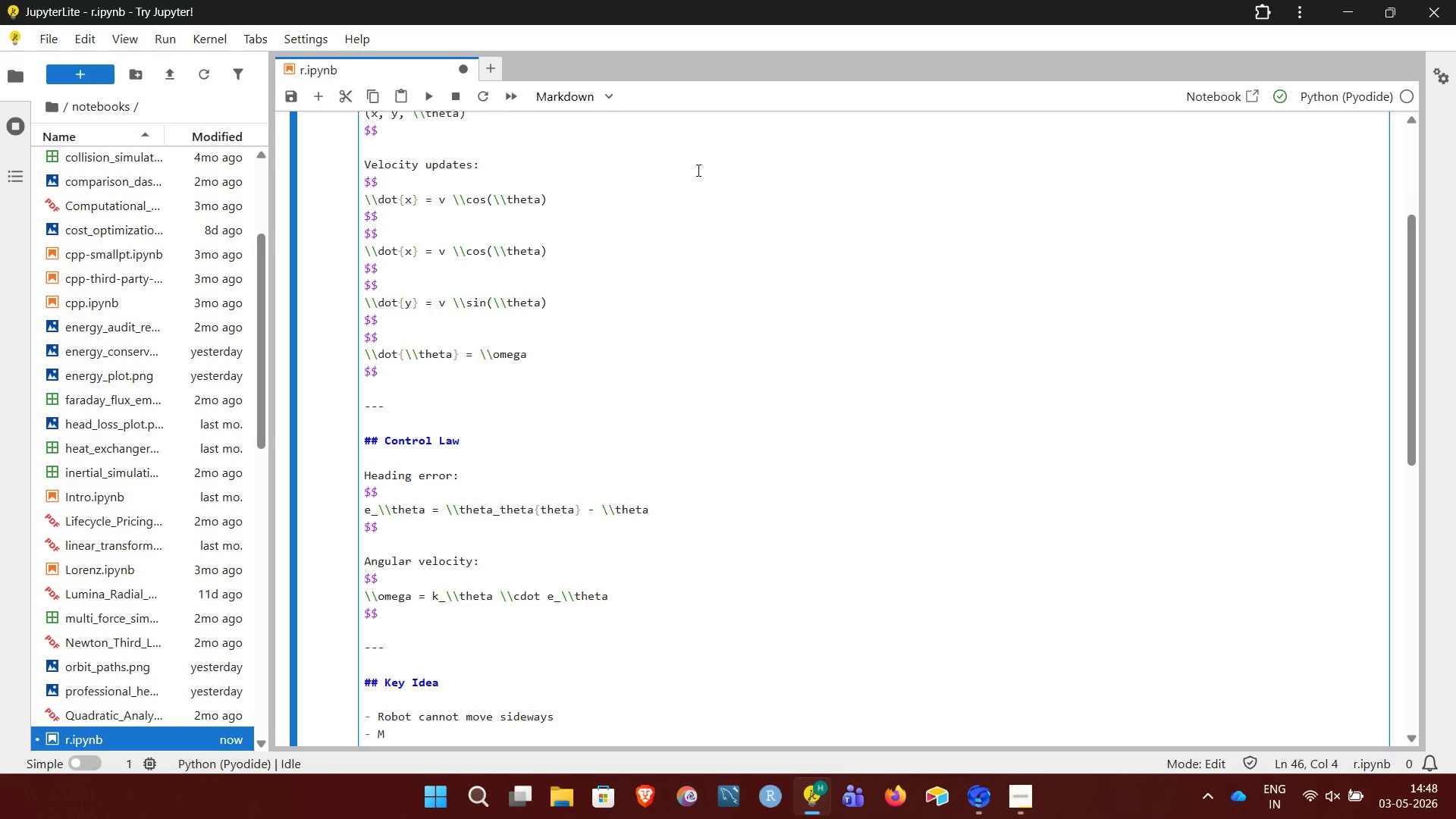 
type(ust rotay)
key(Backspace)
type(te)
 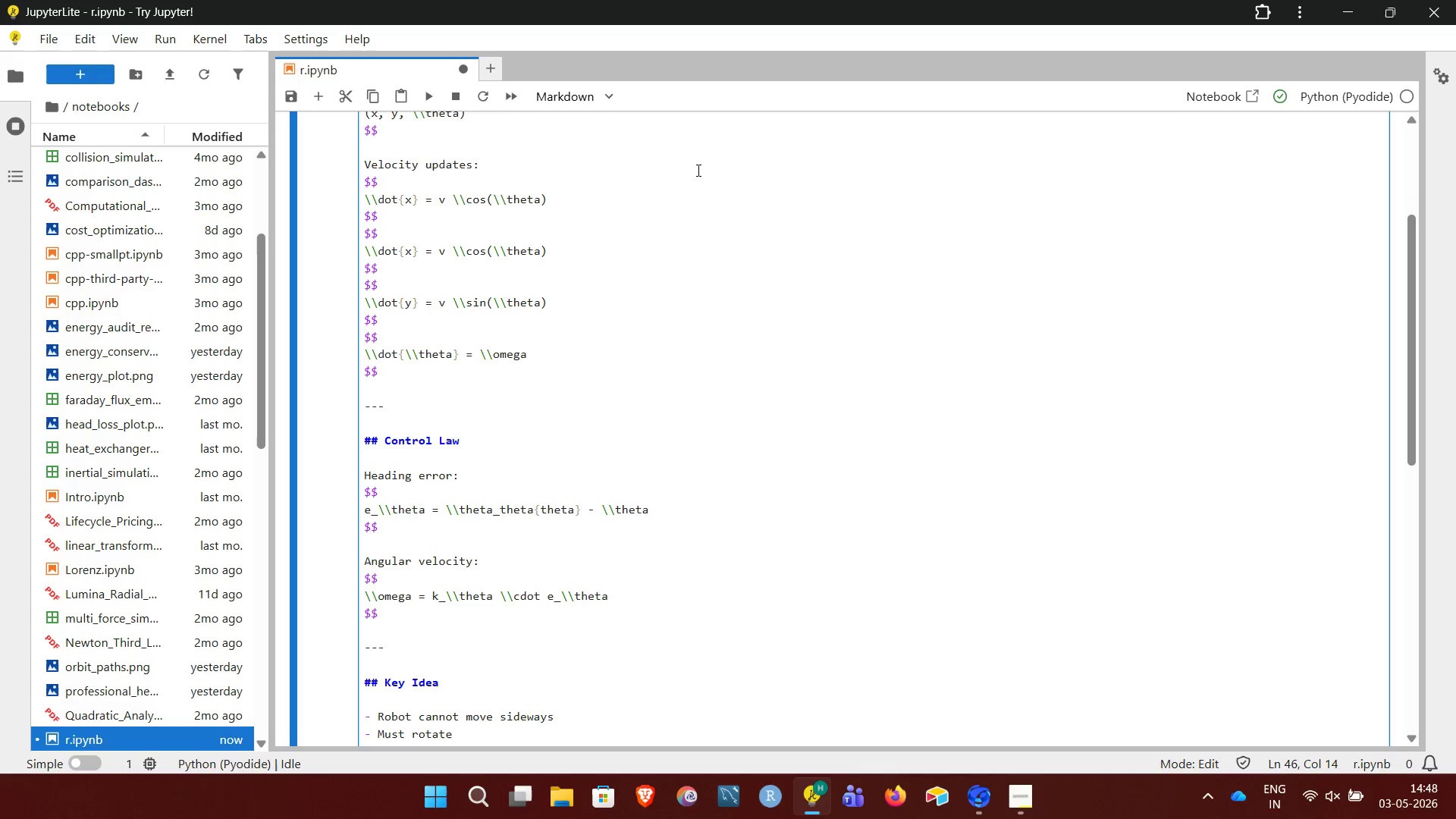 
type( toward)
 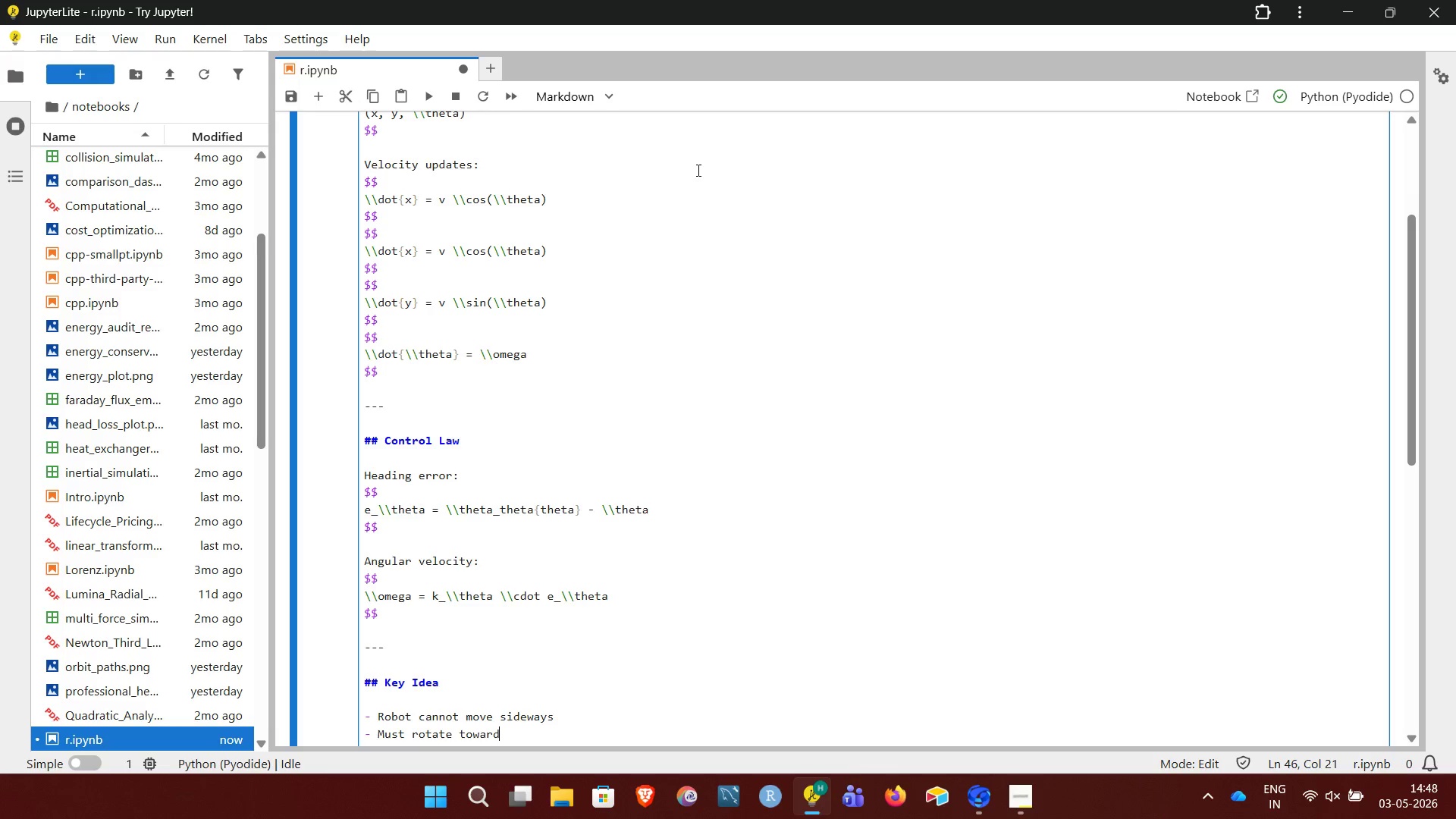 
wait(6.69)
 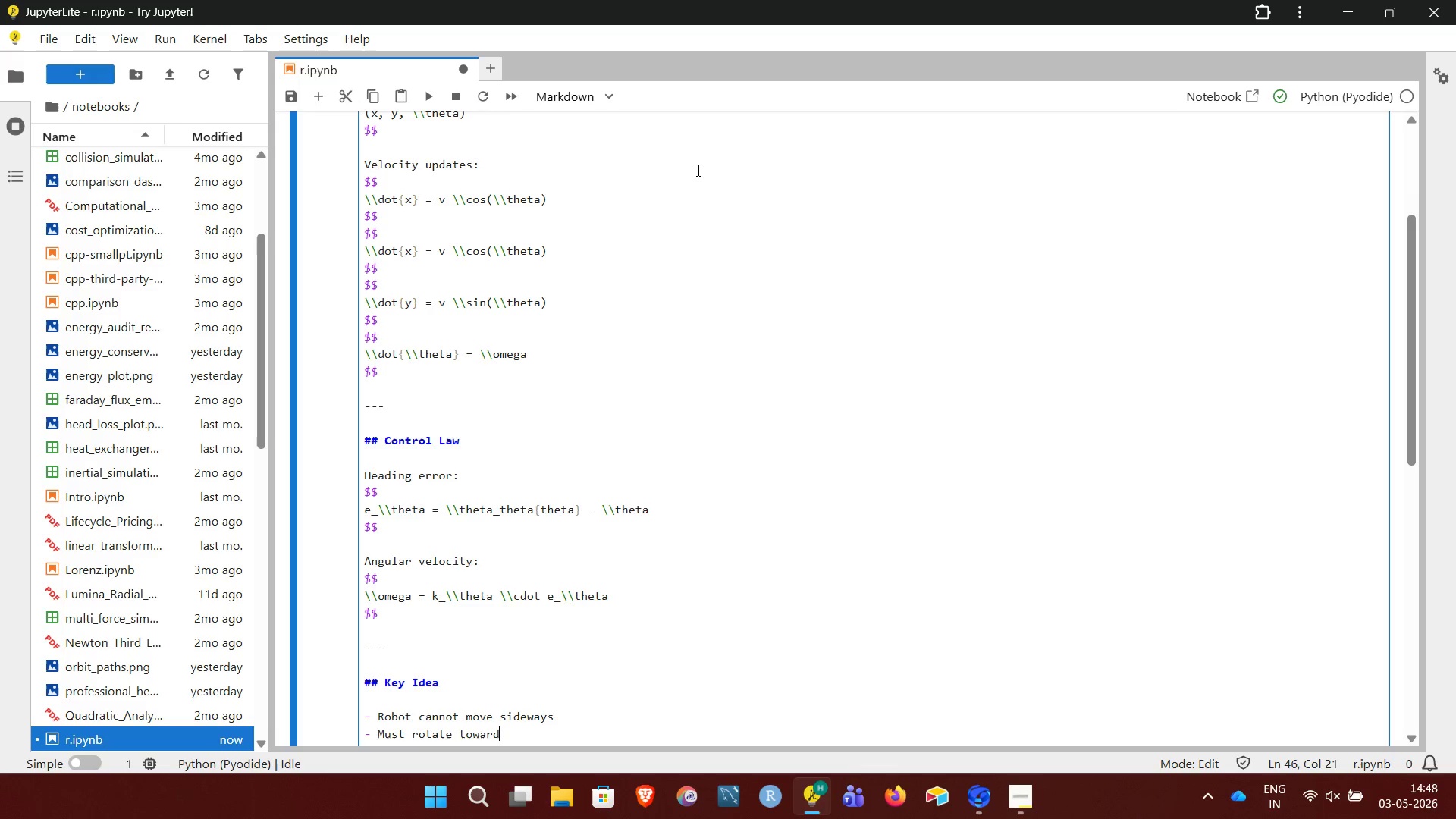 
type( target first)
key(NumpadEnter)
type(Gain tuning affects path effie)
 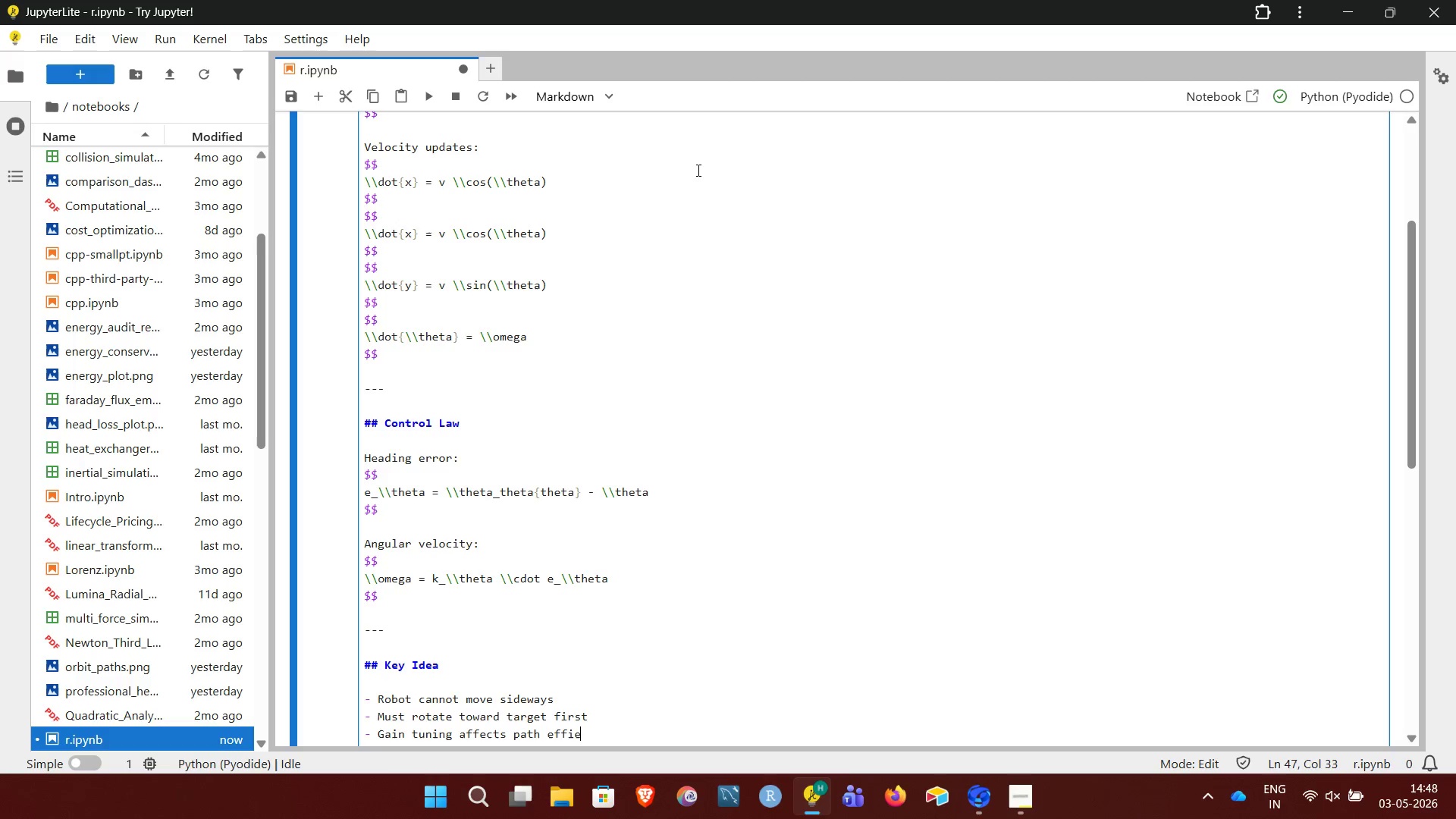 
wait(5.81)
 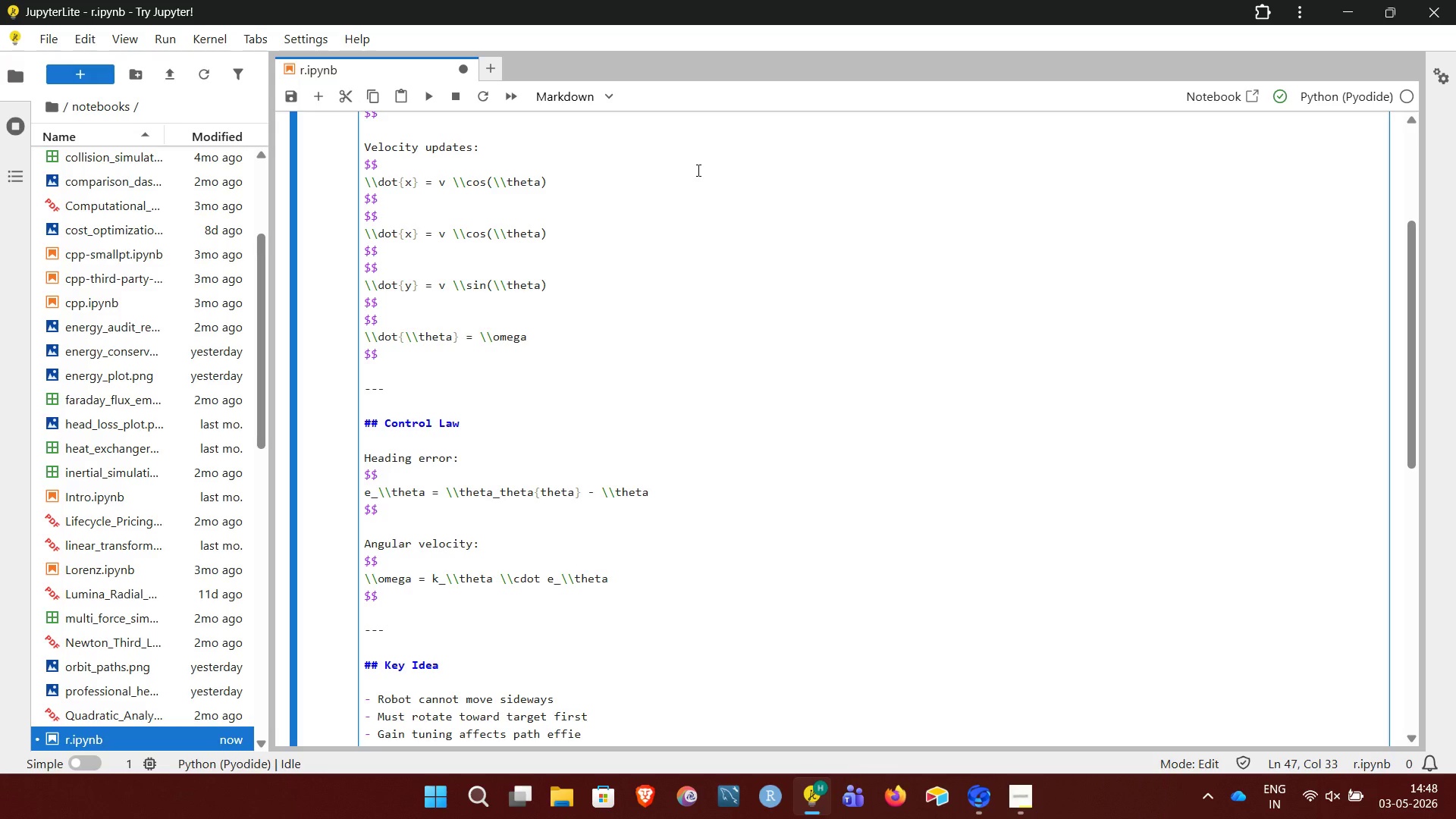 
key(Backspace)
type(ciency)
 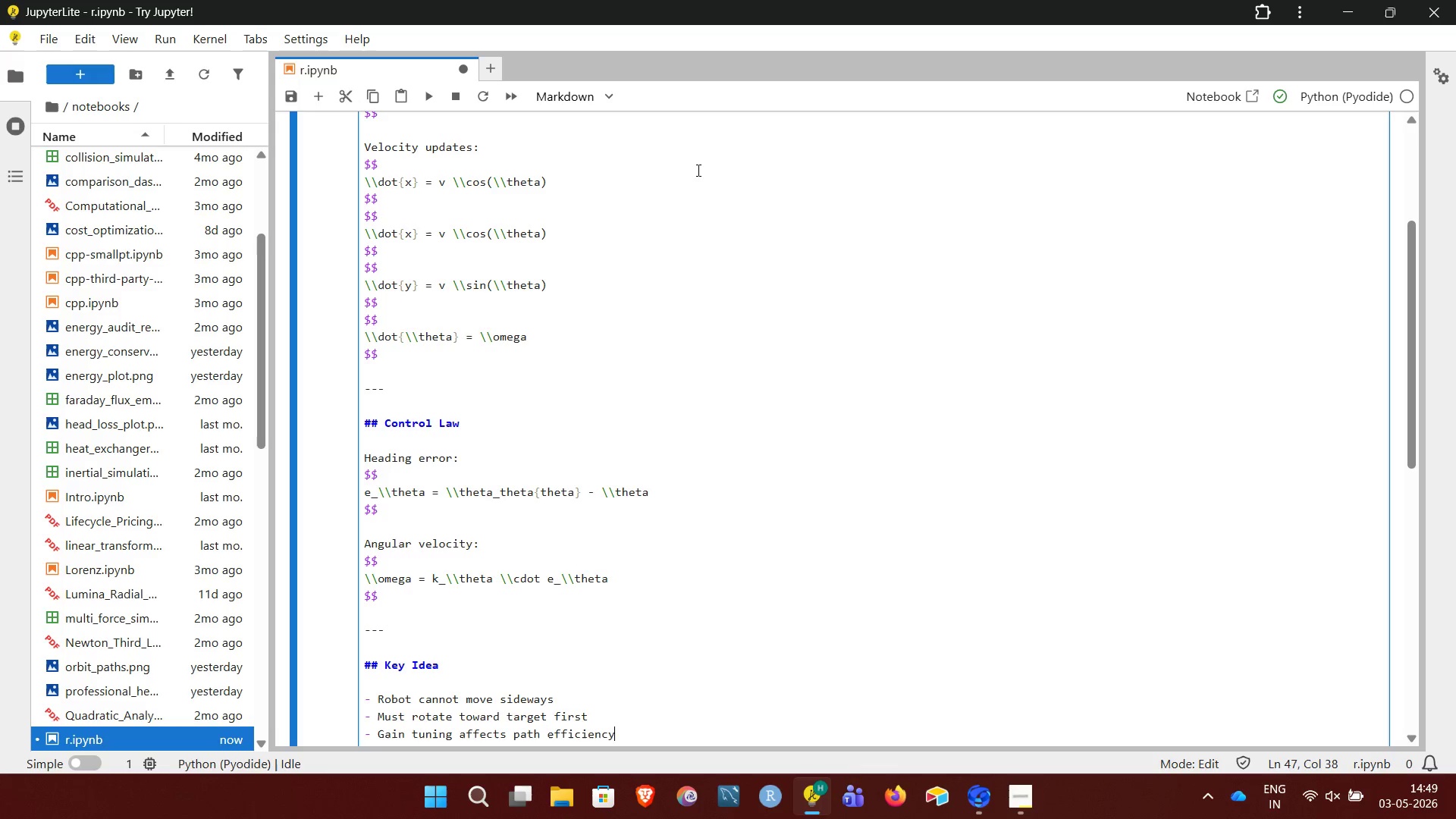 
type( and satbility)
key(NumpadEnter)
key(Backspace)
key(Backspace)
type(""")
key(NumpadEnter)
key(NumpadEnter)
type(# )
key(Backspace)
key(Backspace)
key(Backspace)
key(Backspace)
 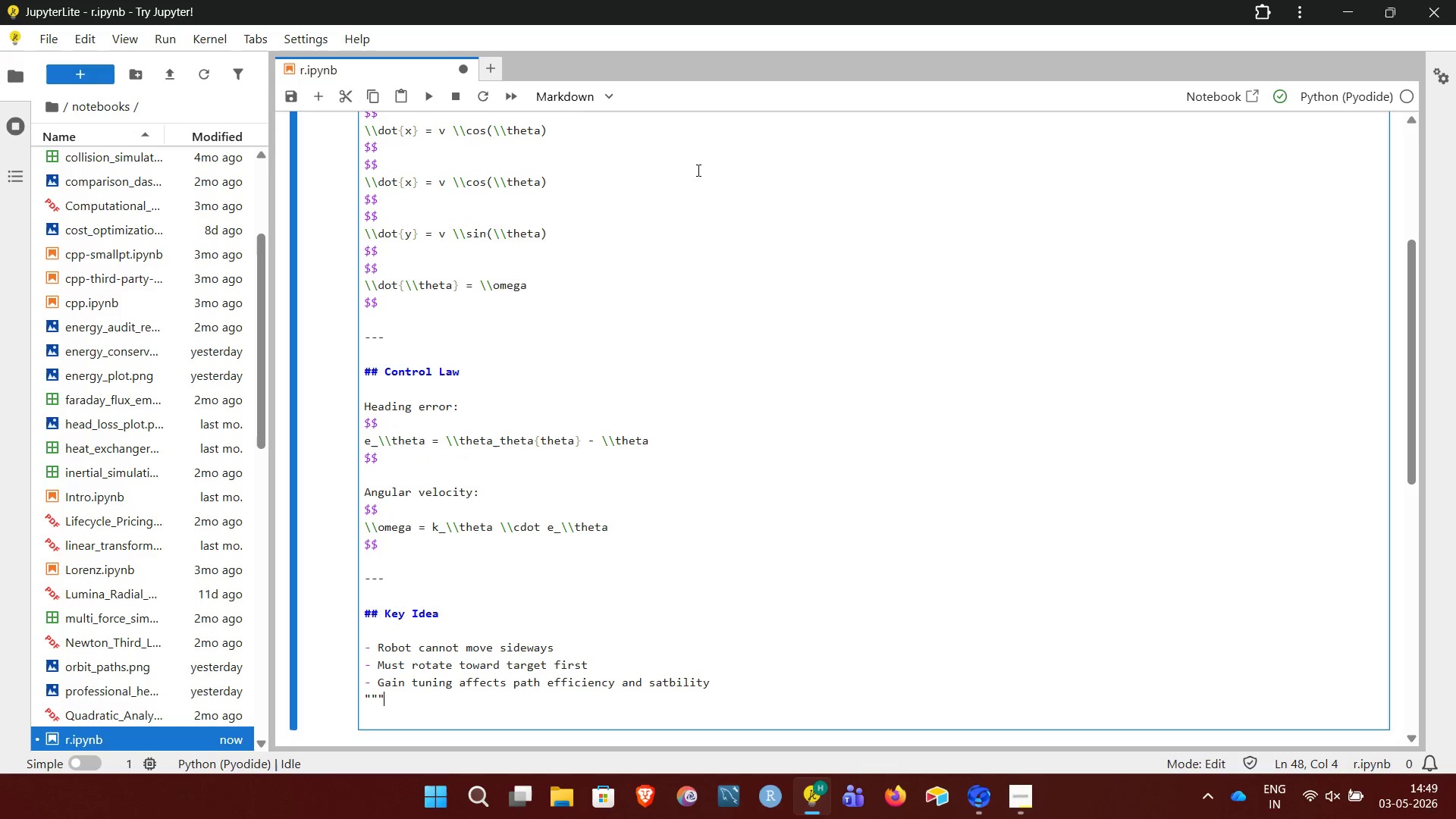 
key(Shift+Enter)
 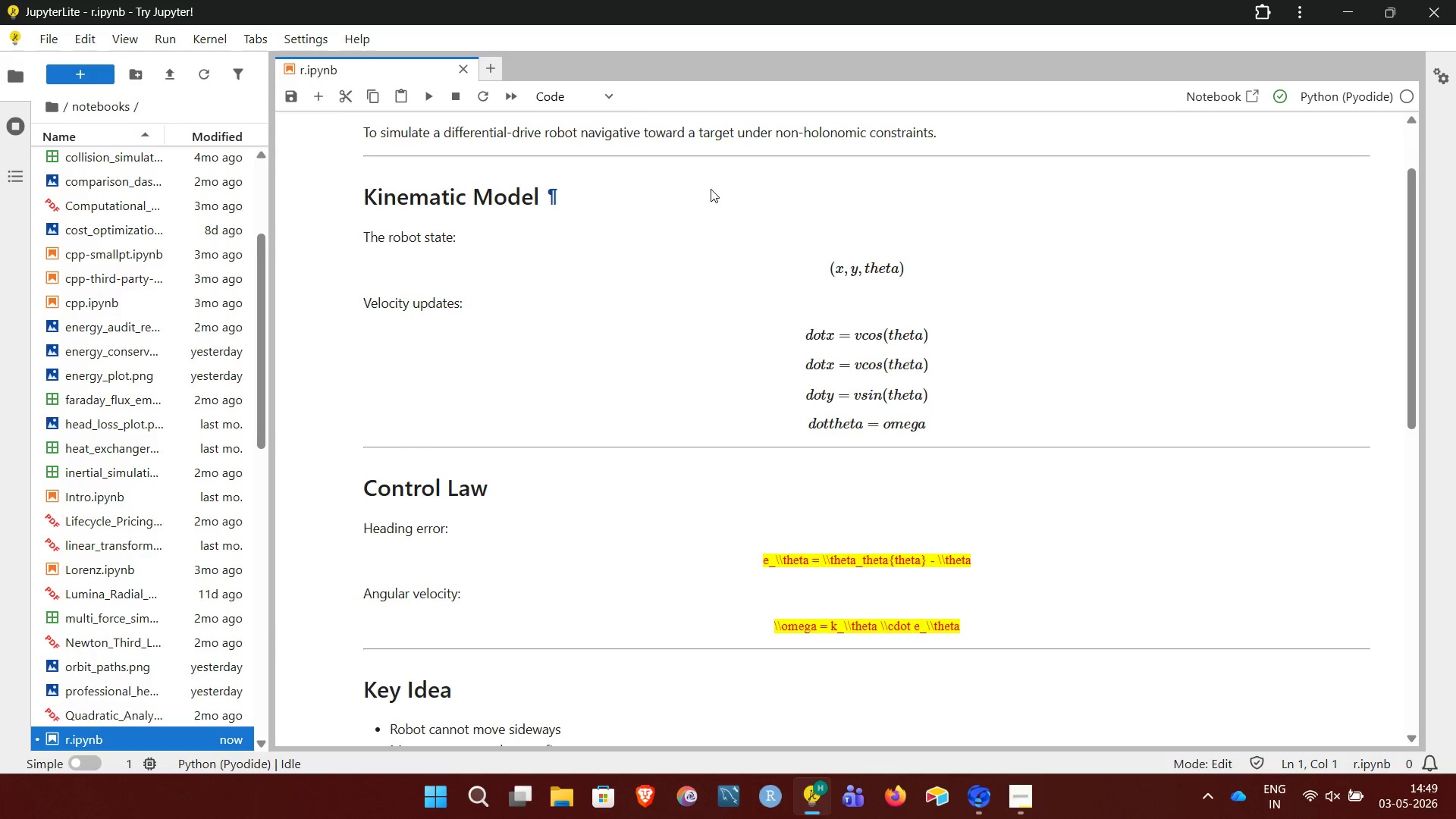 
wait(12.52)
 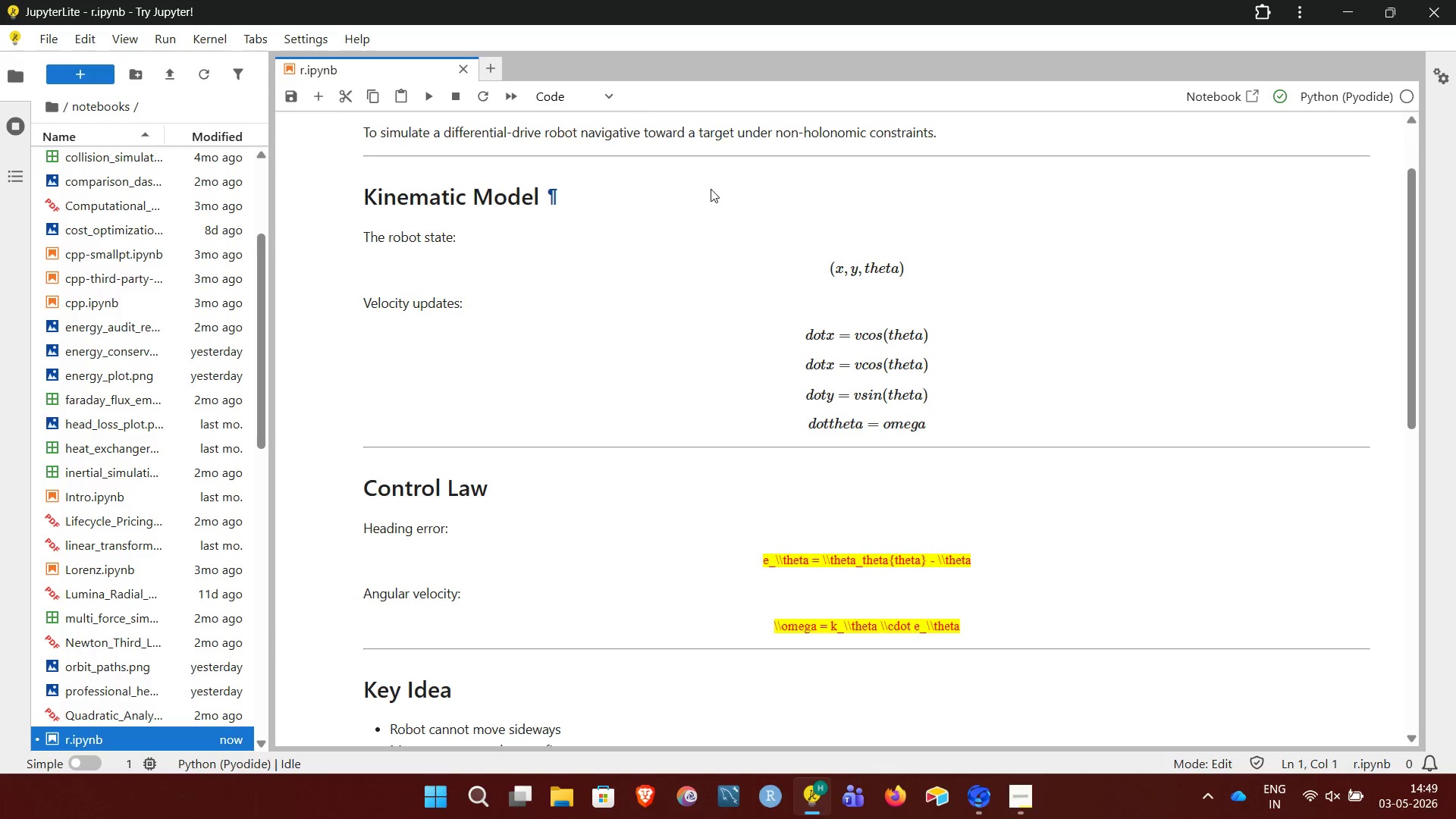 
left_click([594, 598])
 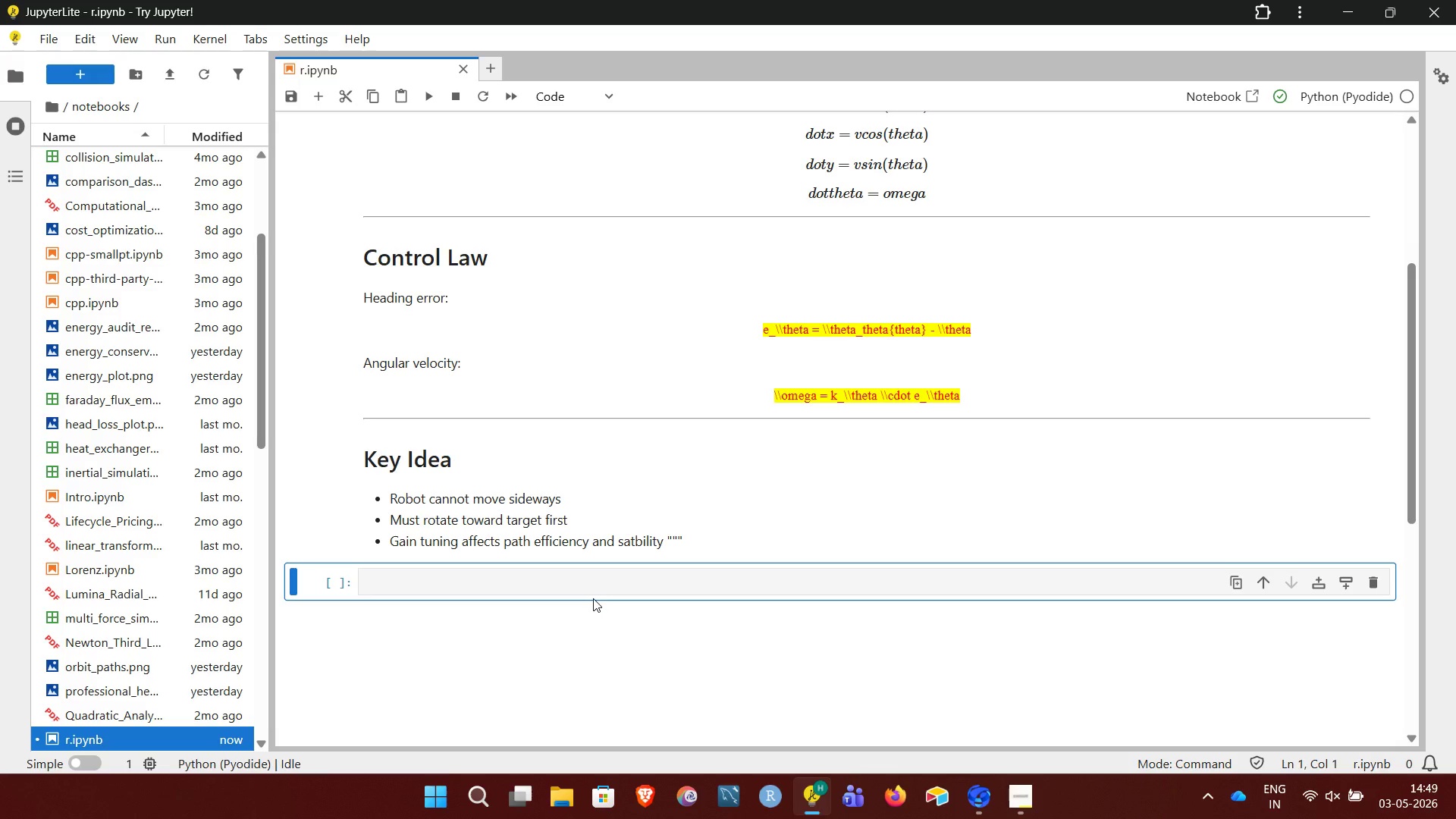 
left_click([557, 575])
 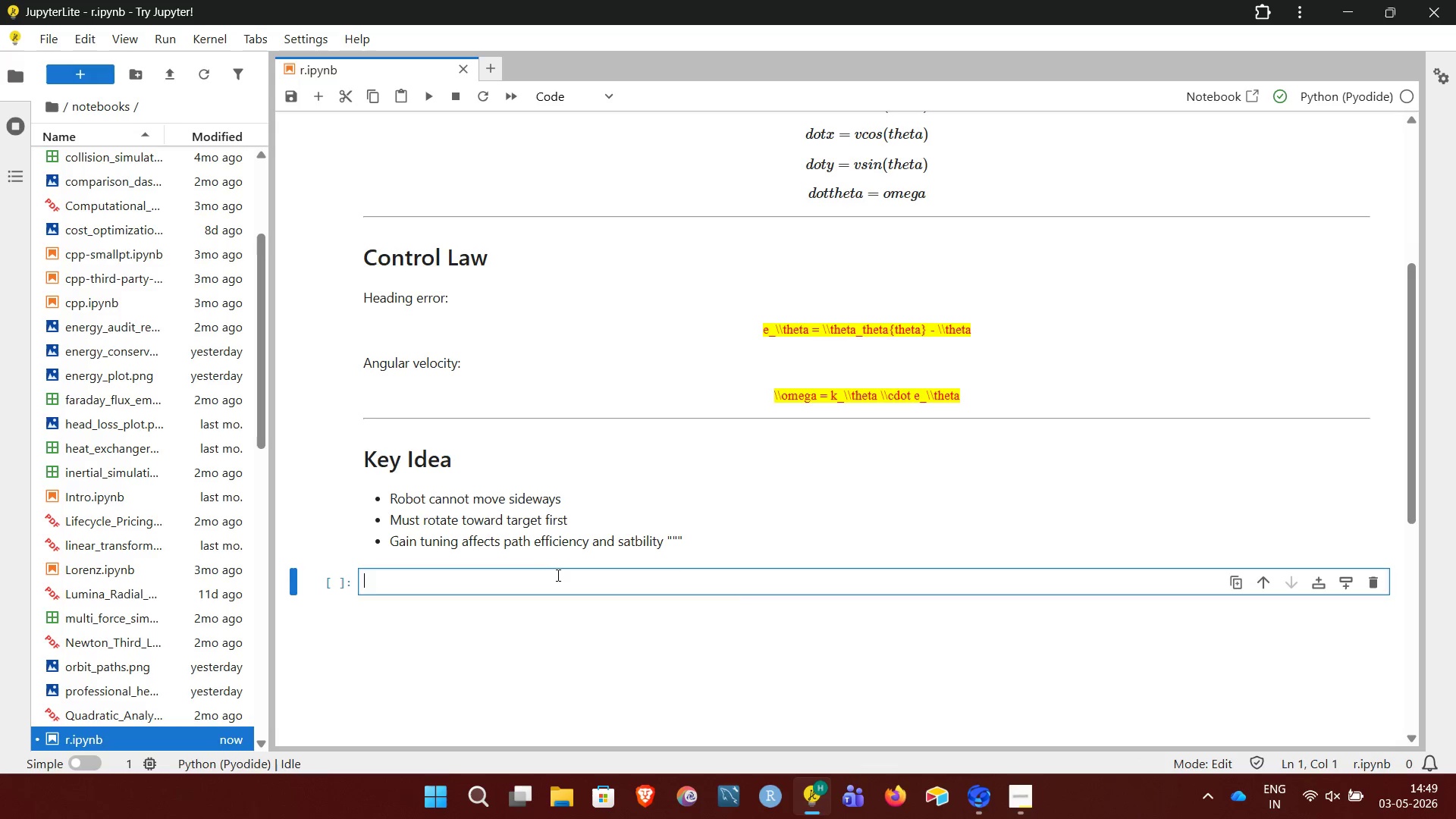 
type(# ====)
key(NumpadEnter)
type(# Imporet)
key(Backspace)
key(Backspace)
key(Backspace)
type(rts)
key(NumpadEnter)
 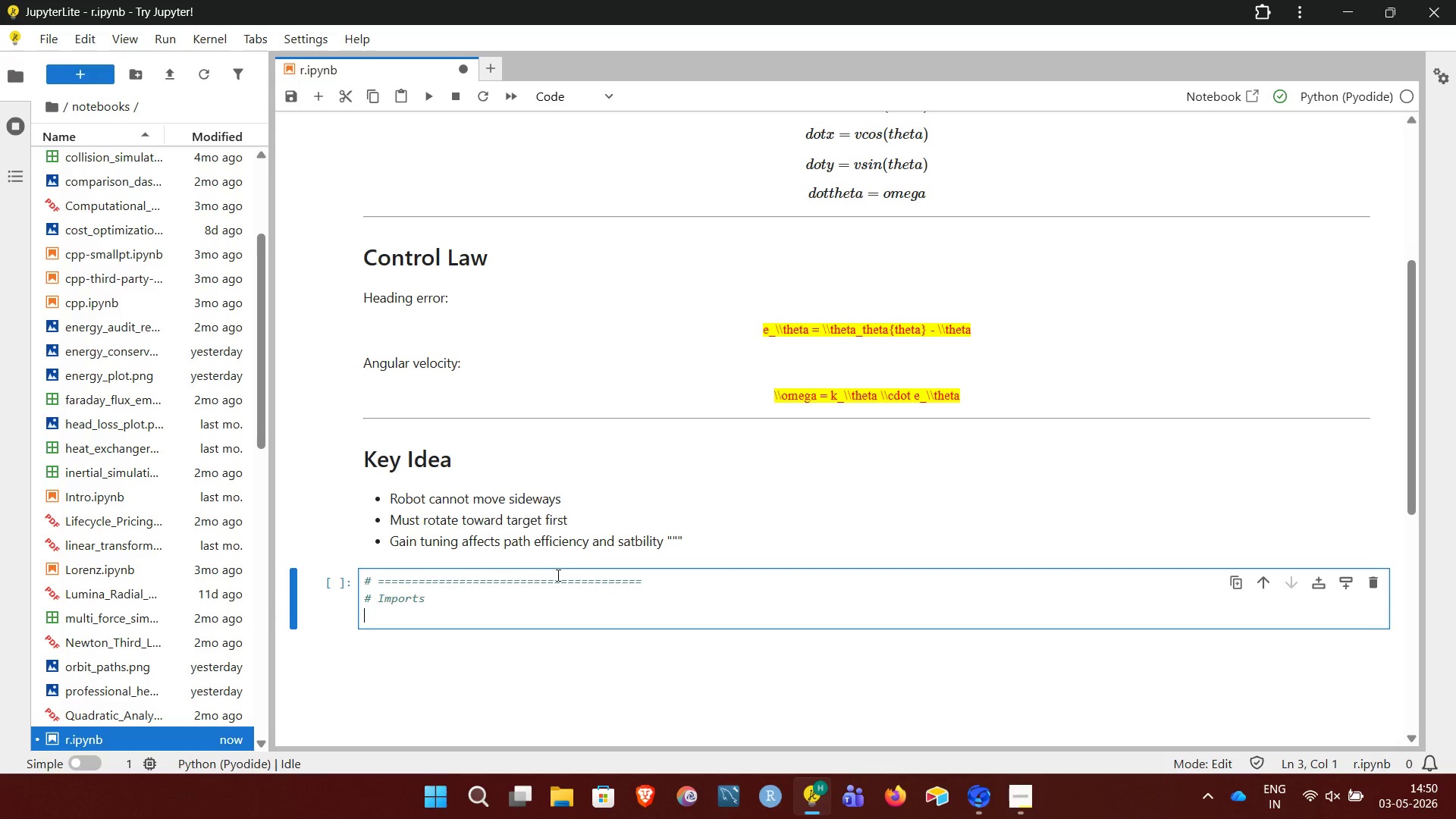 
key(ArrowUp)
 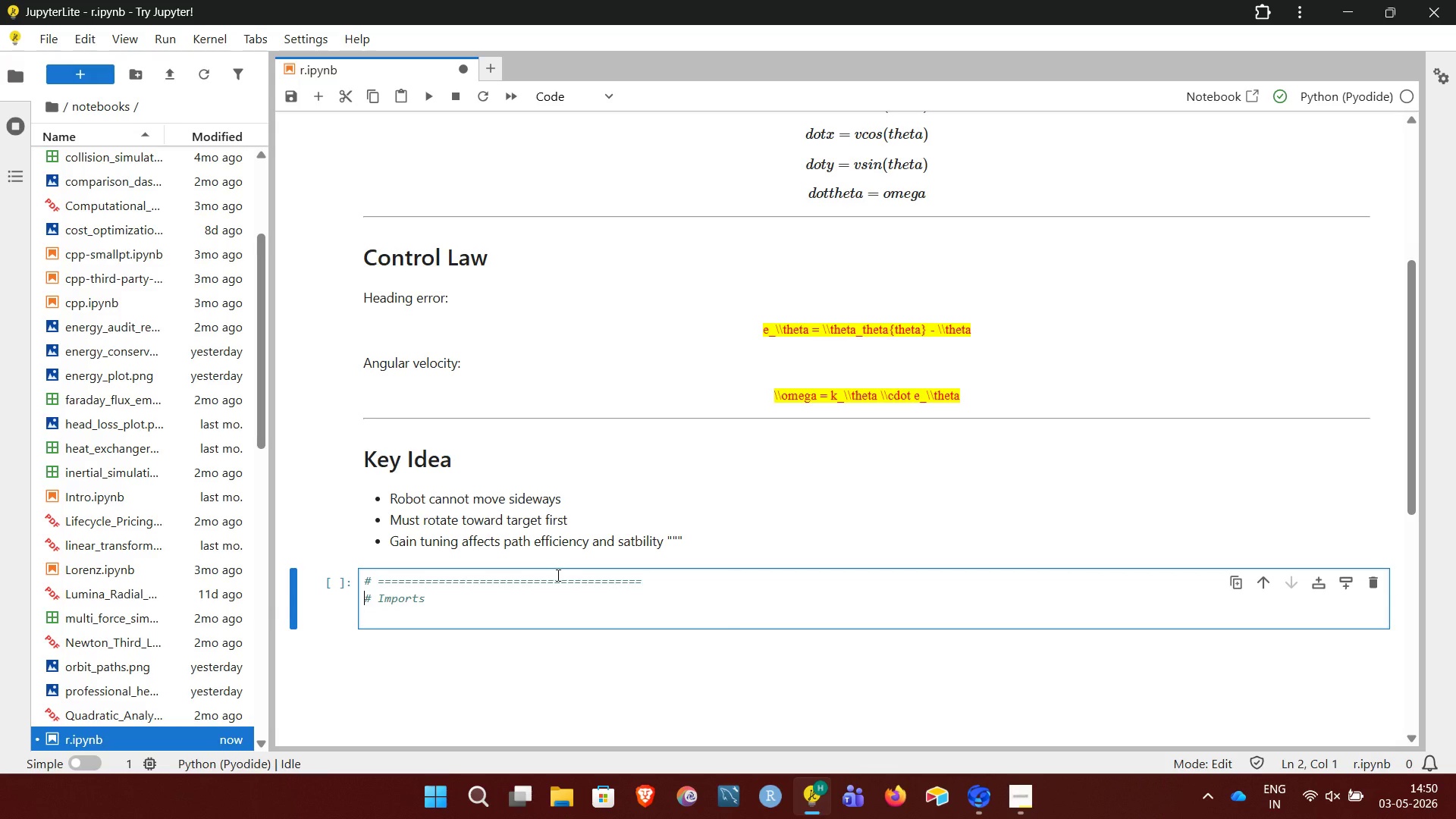 
key(ArrowUp)
 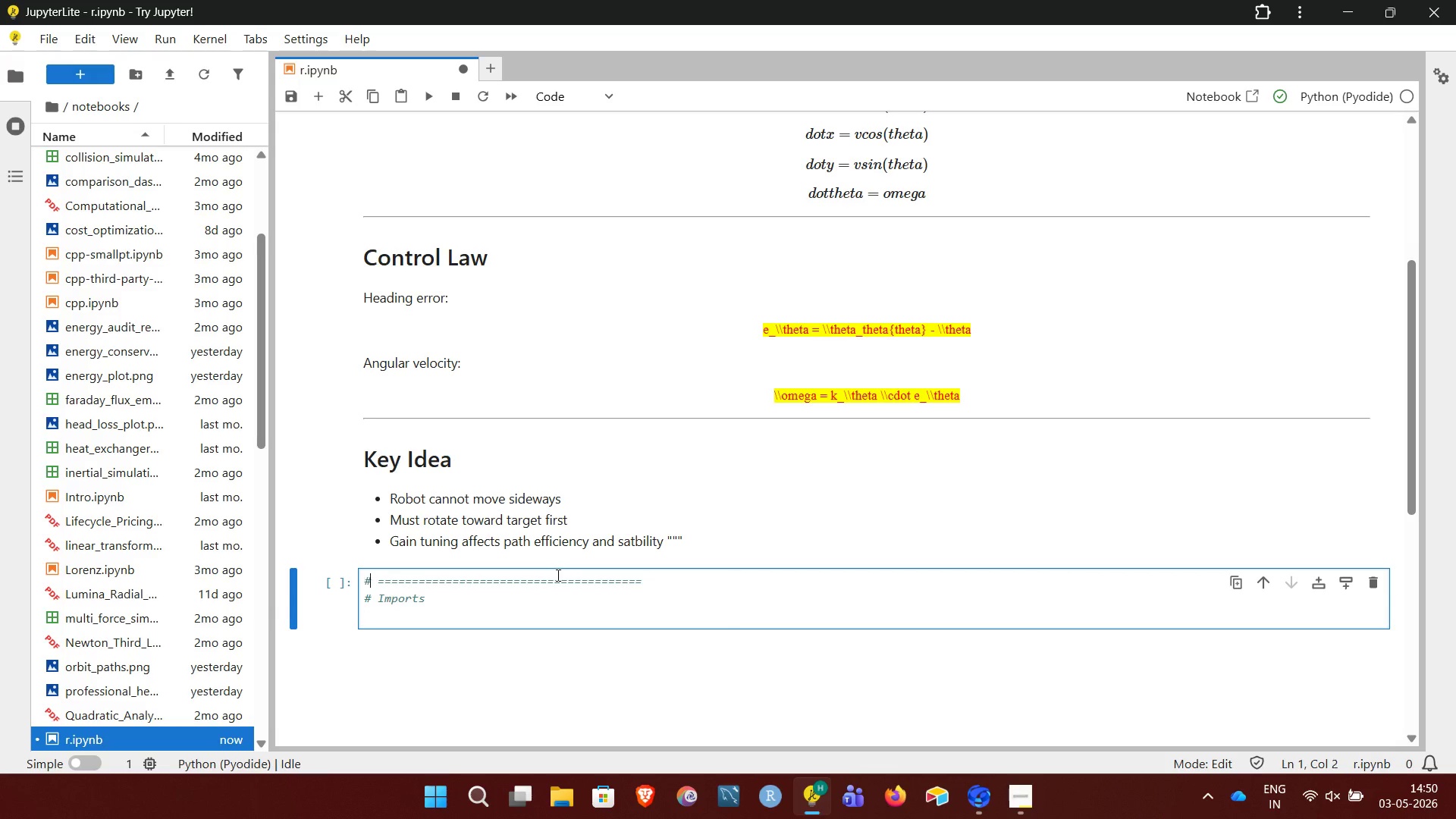 
hold_key(key=ArrowRight, duration=1.51)
 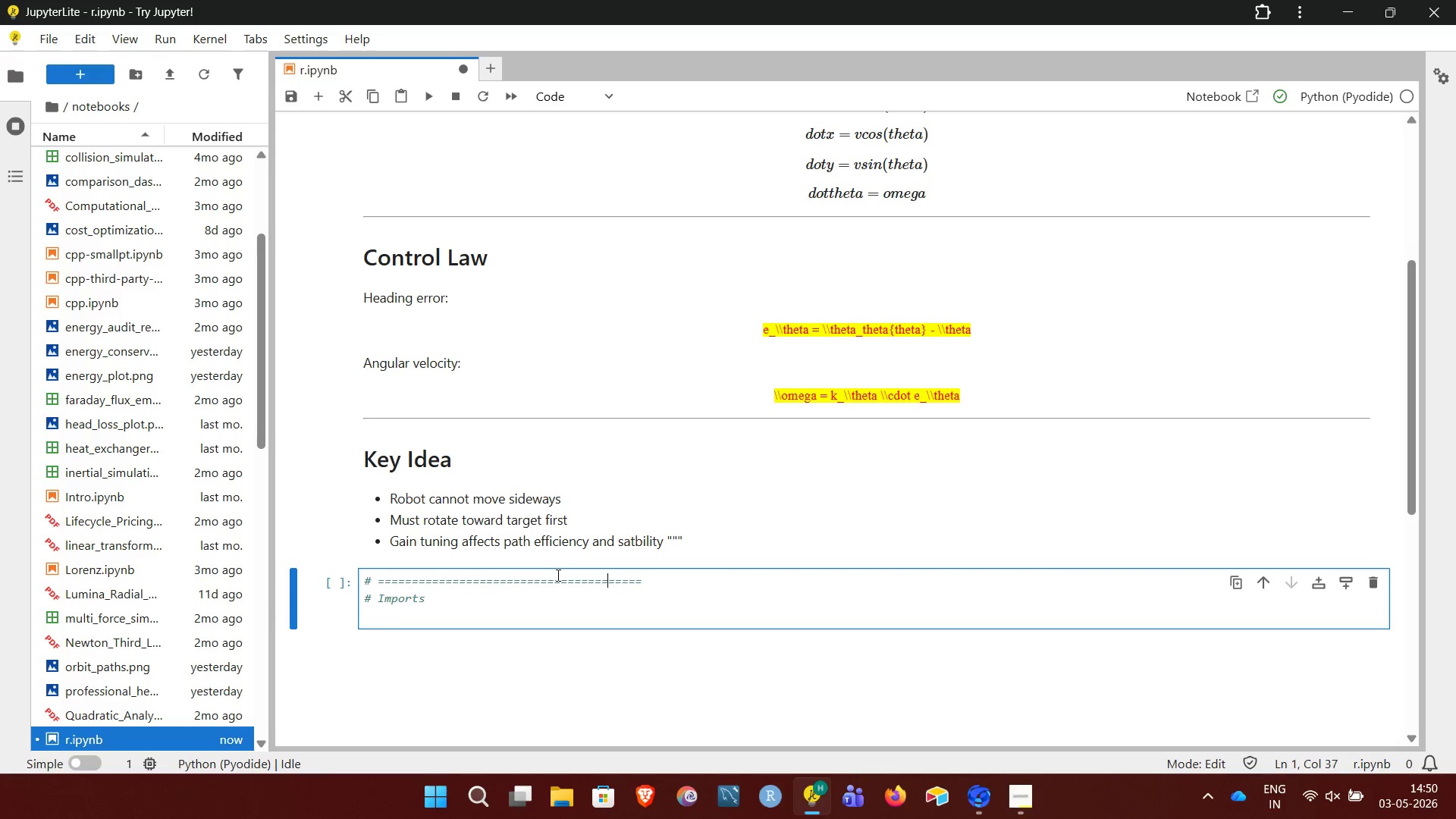 
key(ArrowRight)
 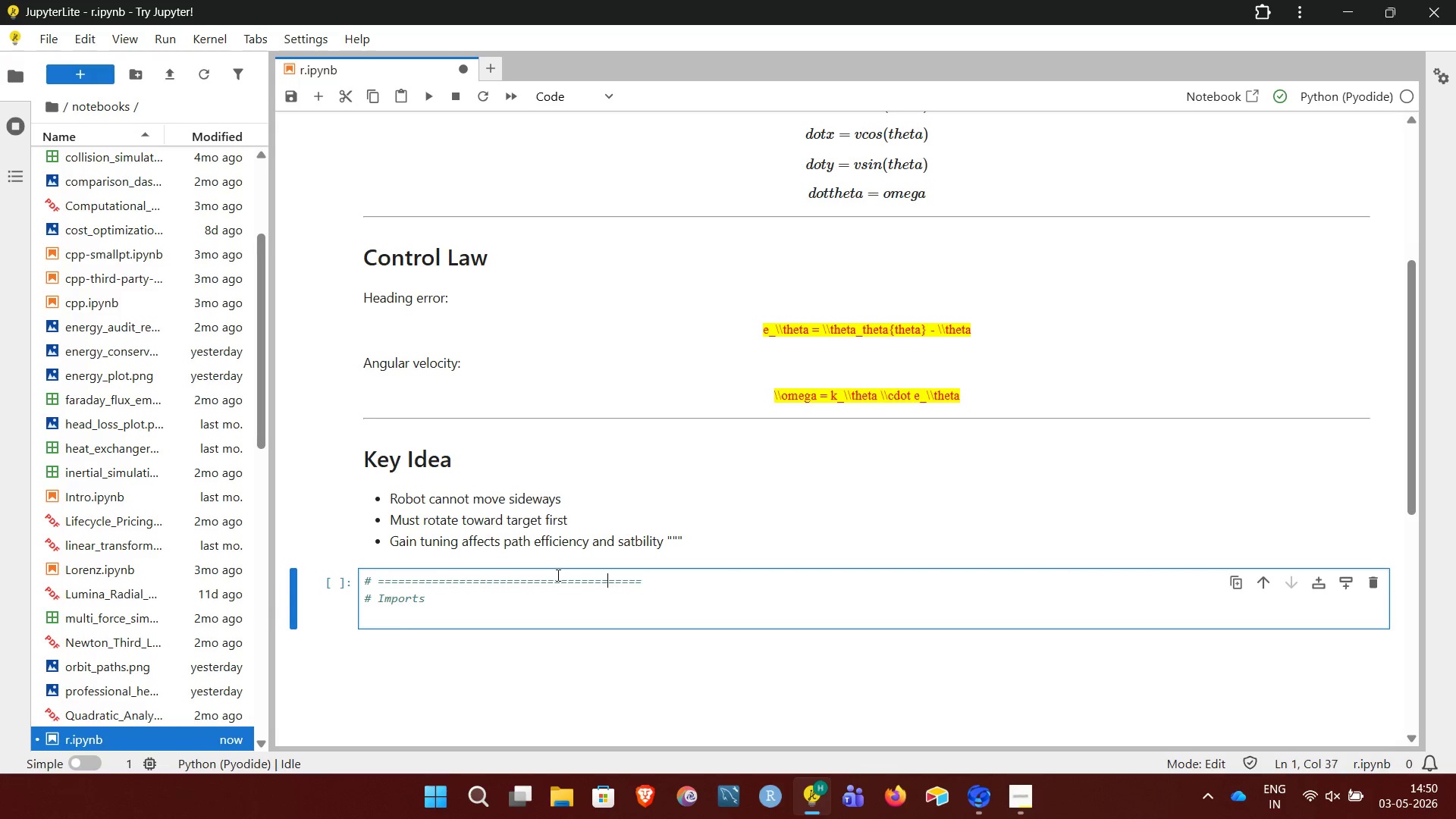 
key(ArrowRight)
 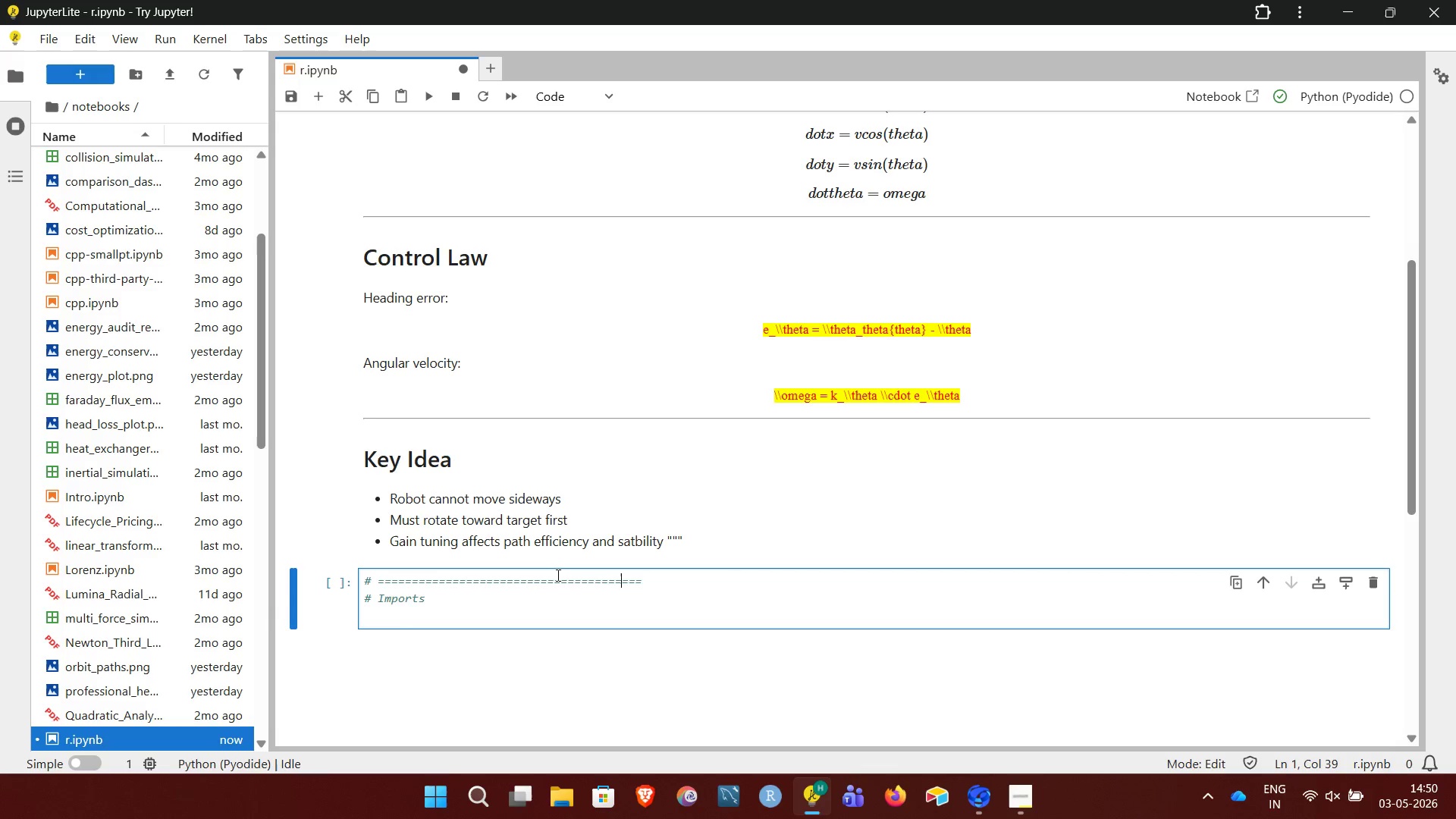 
key(ArrowRight)
 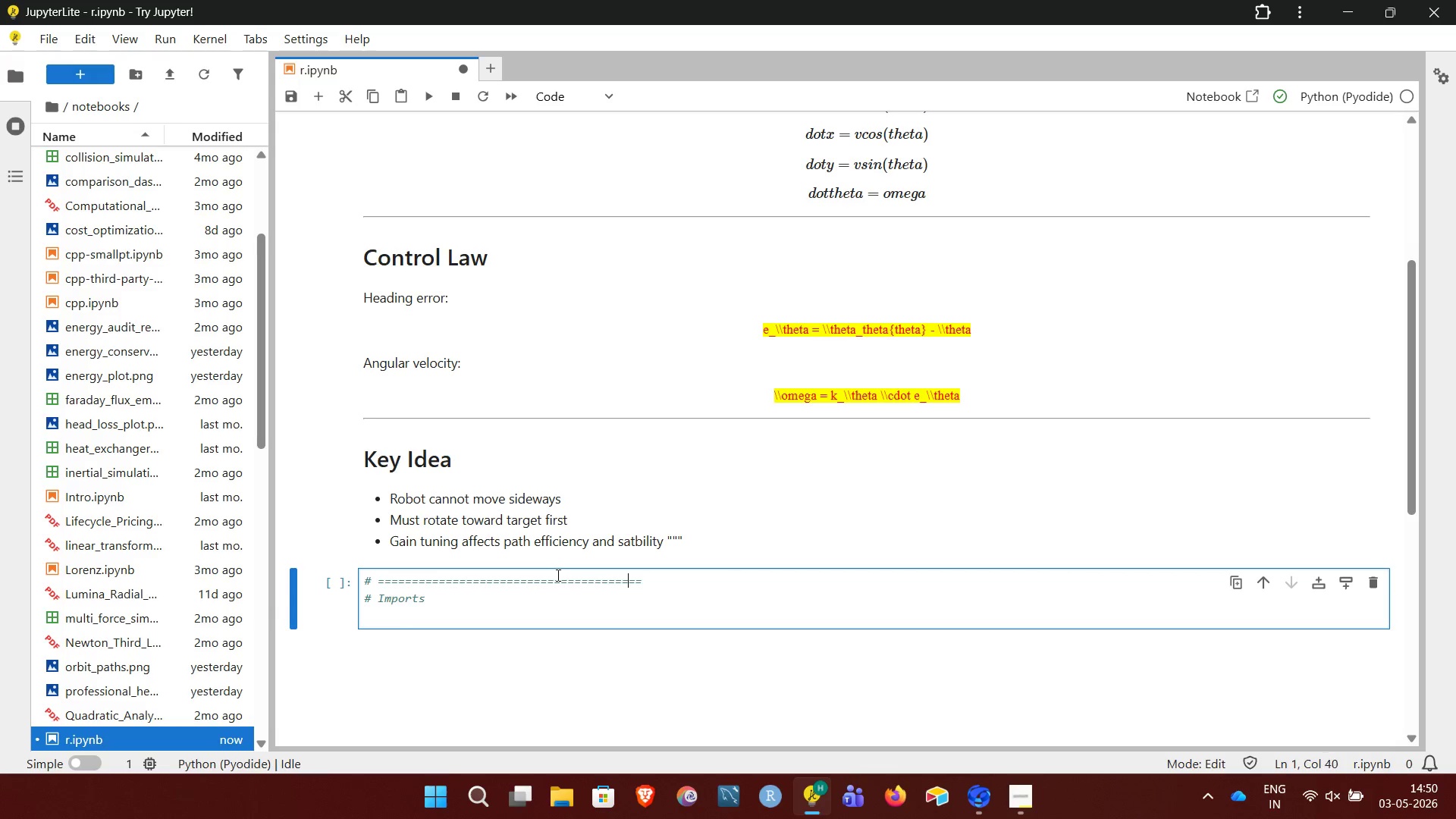 
key(ArrowRight)
 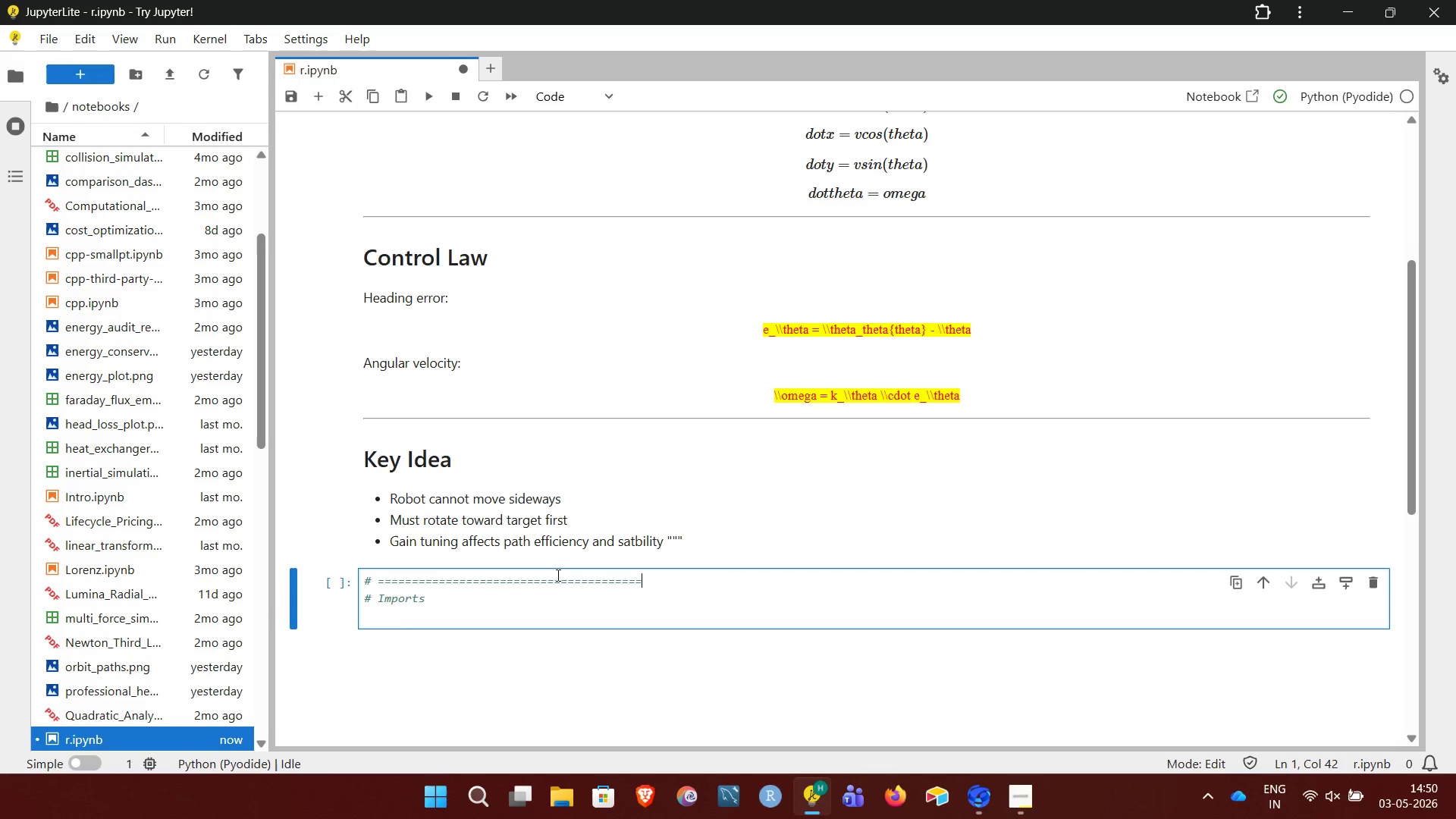 
key(ArrowRight)
 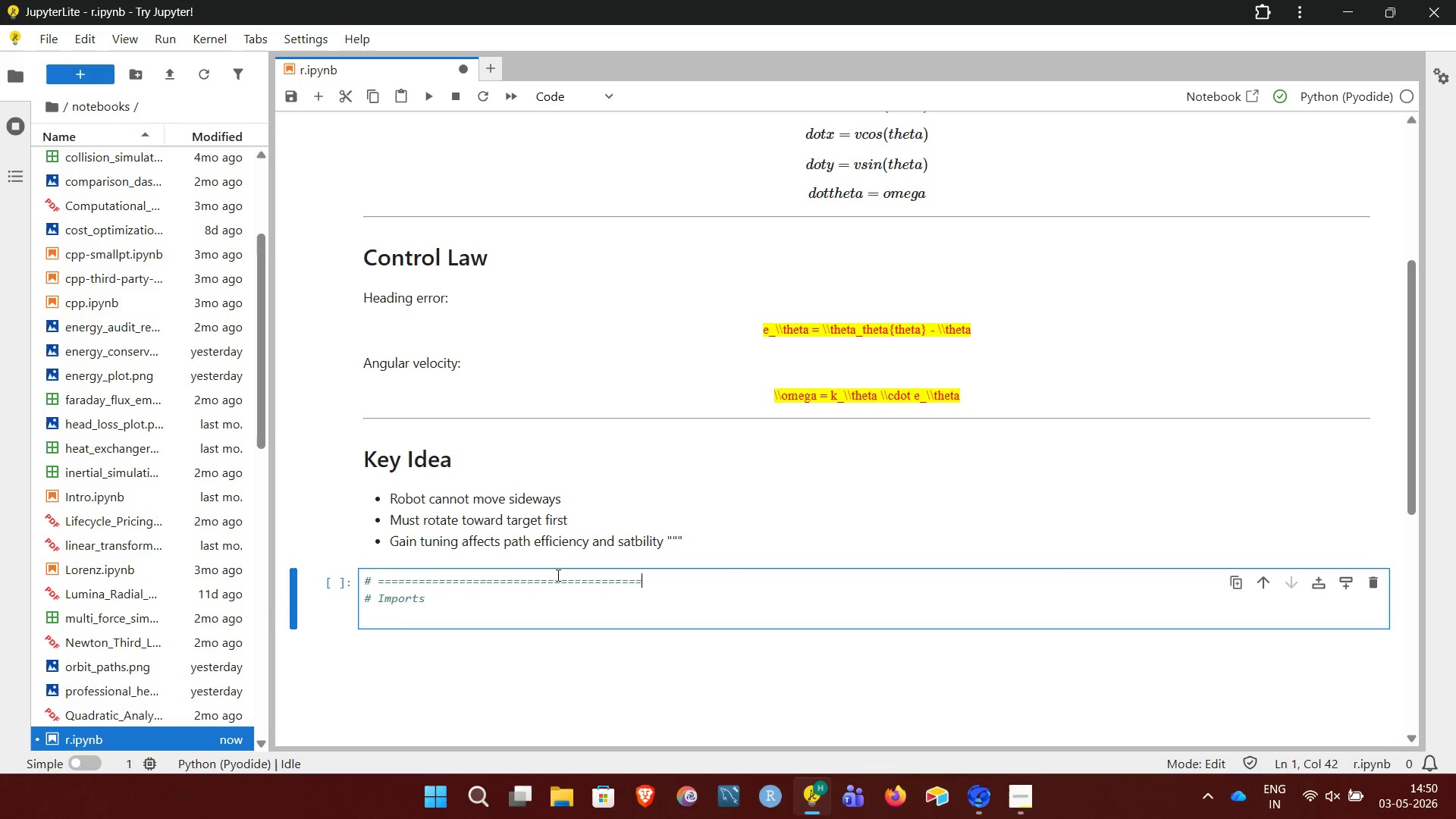 
hold_key(key=Backspace, duration=1.5)
 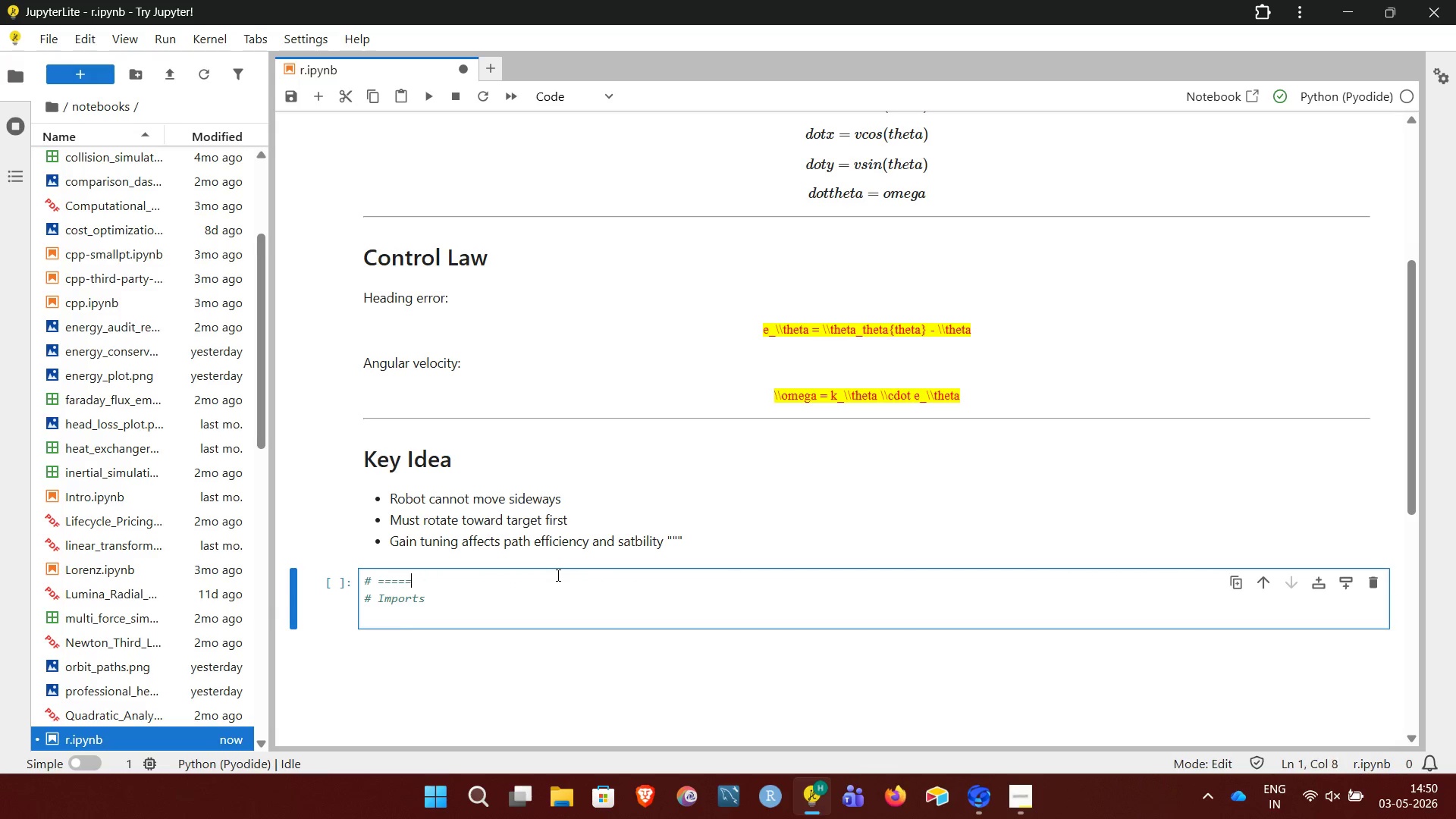 
key(Backspace)
 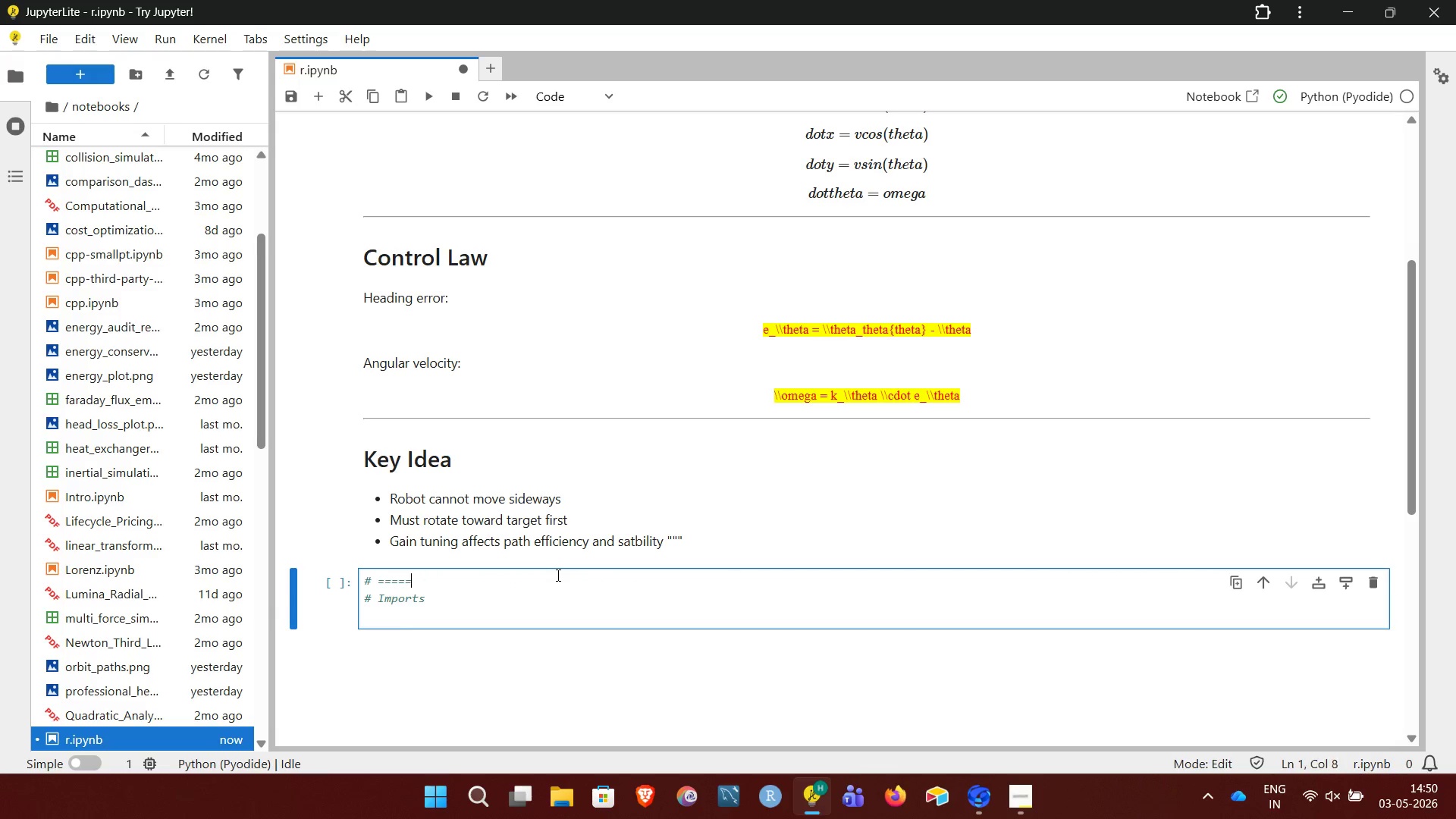 
key(Backspace)
 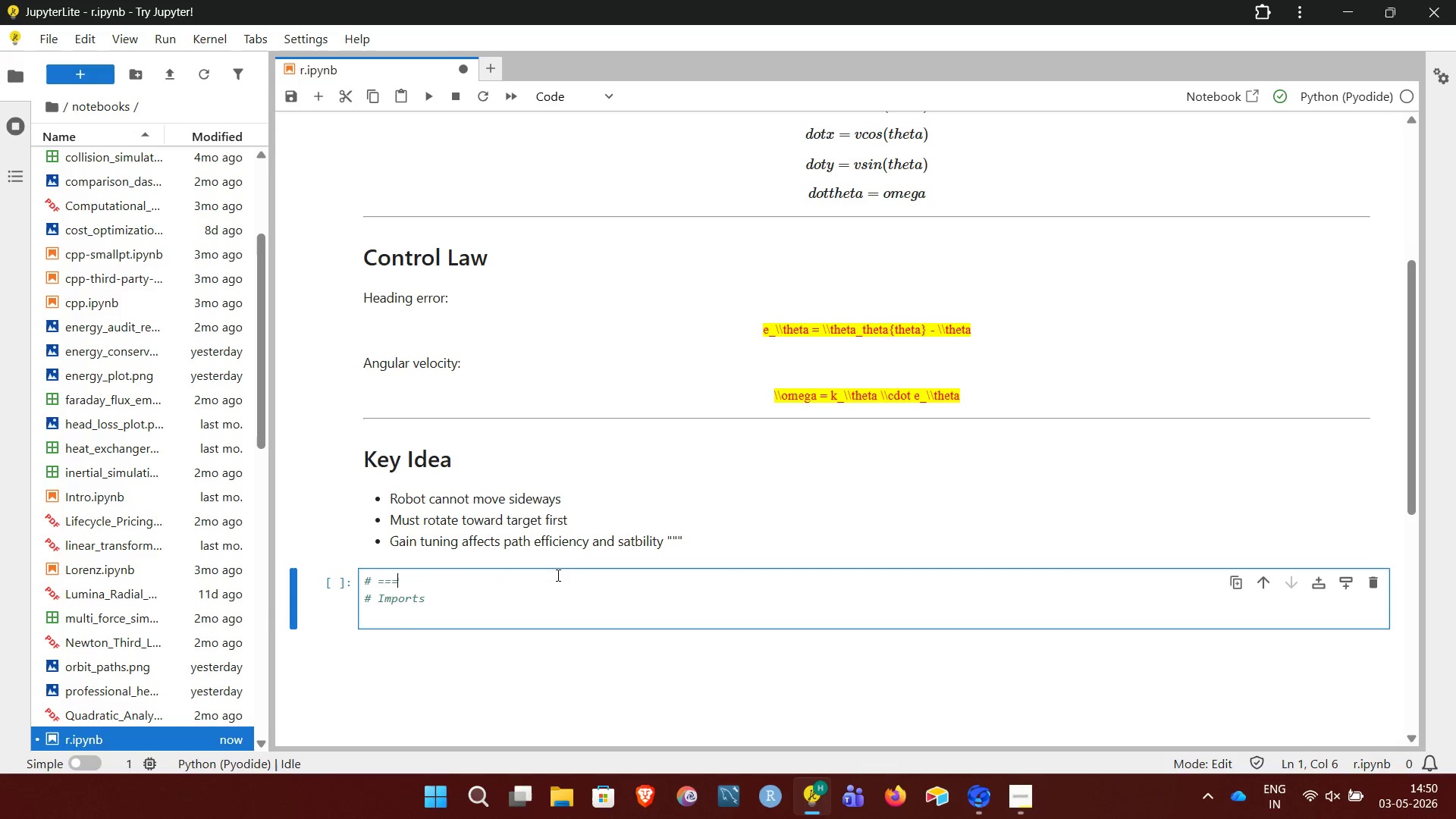 
key(Backspace)
 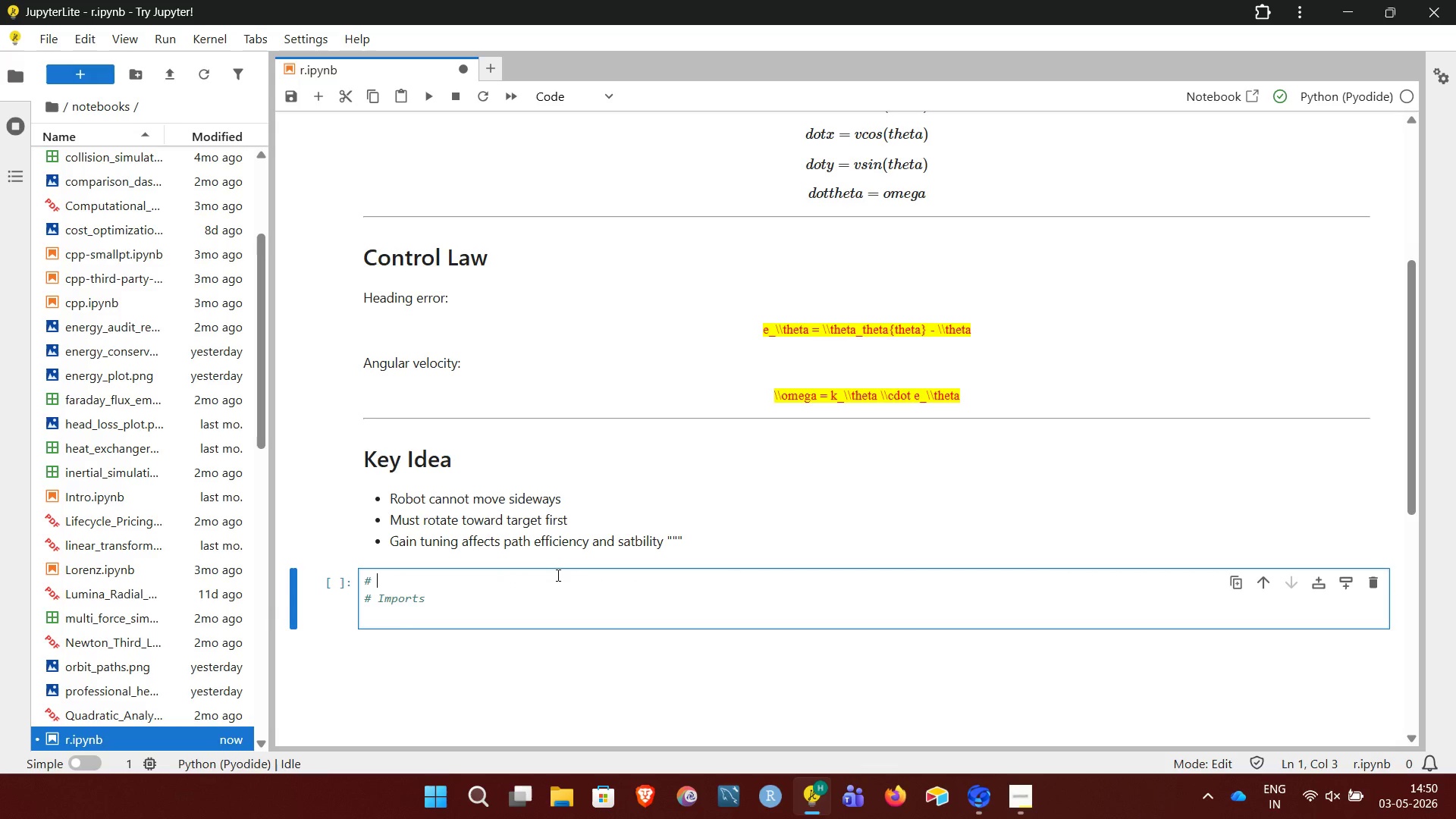 
key(Backspace)
 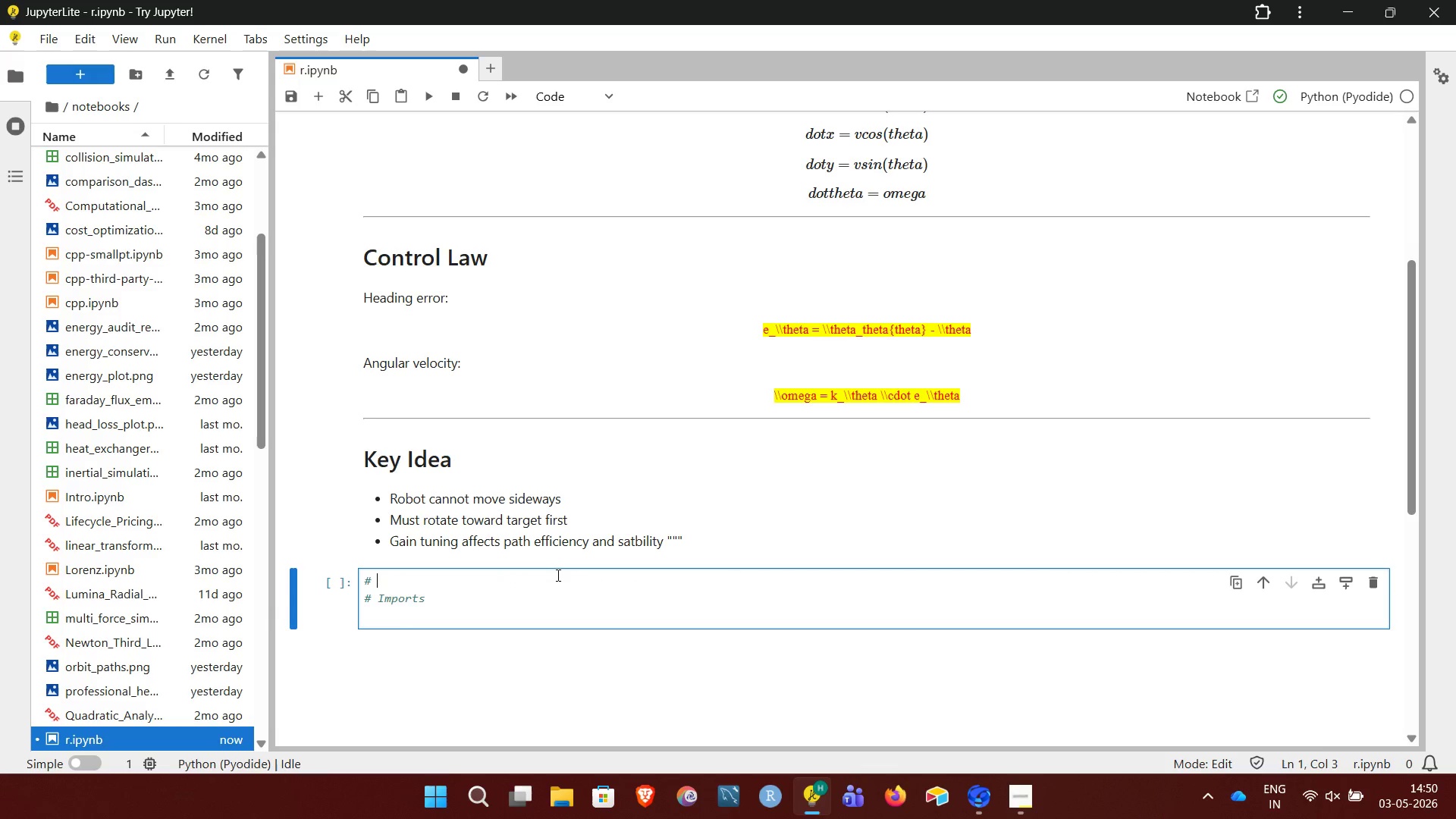 
key(Backspace)
 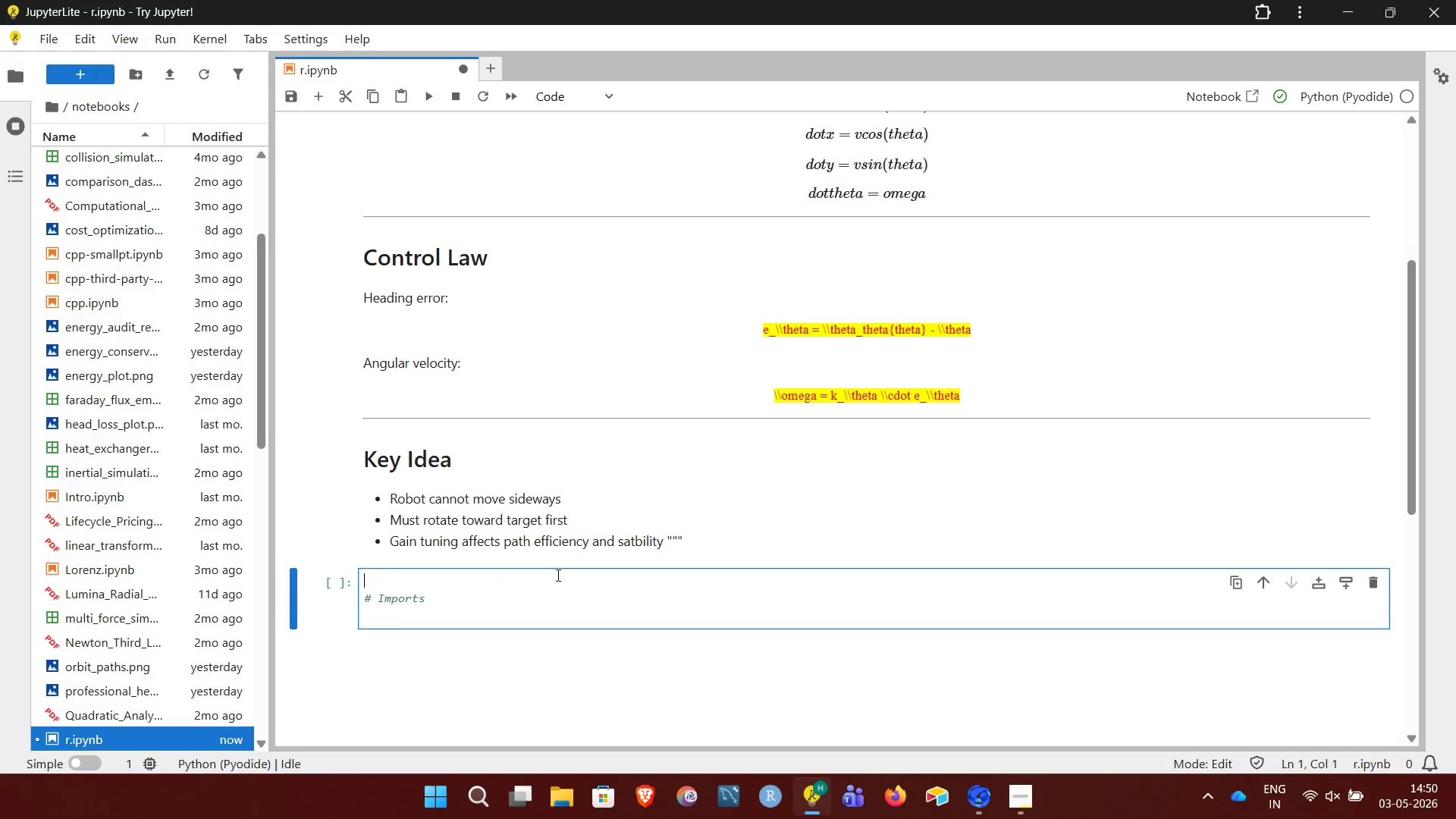 
key(Backspace)
 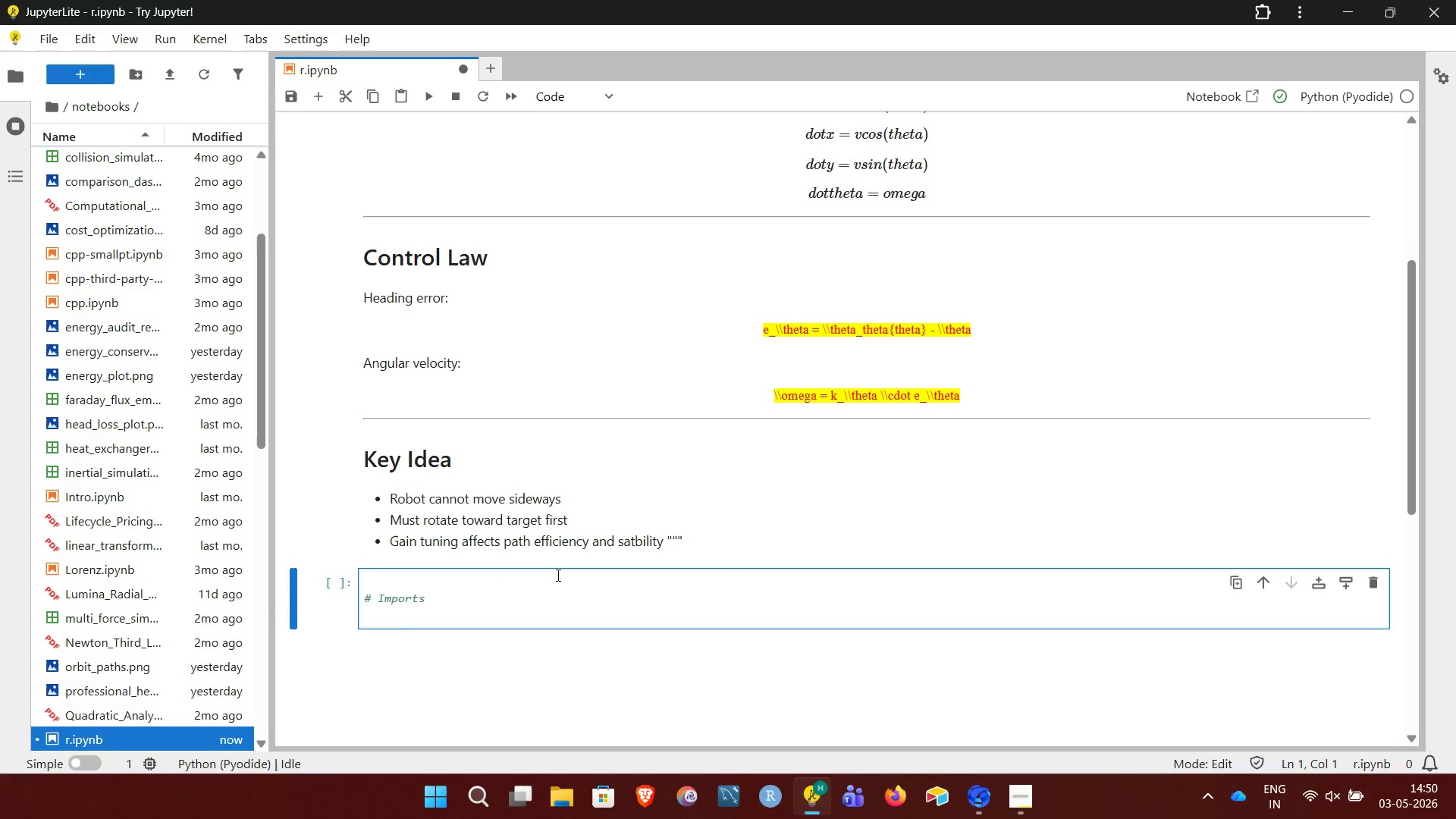 
key(Backspace)
 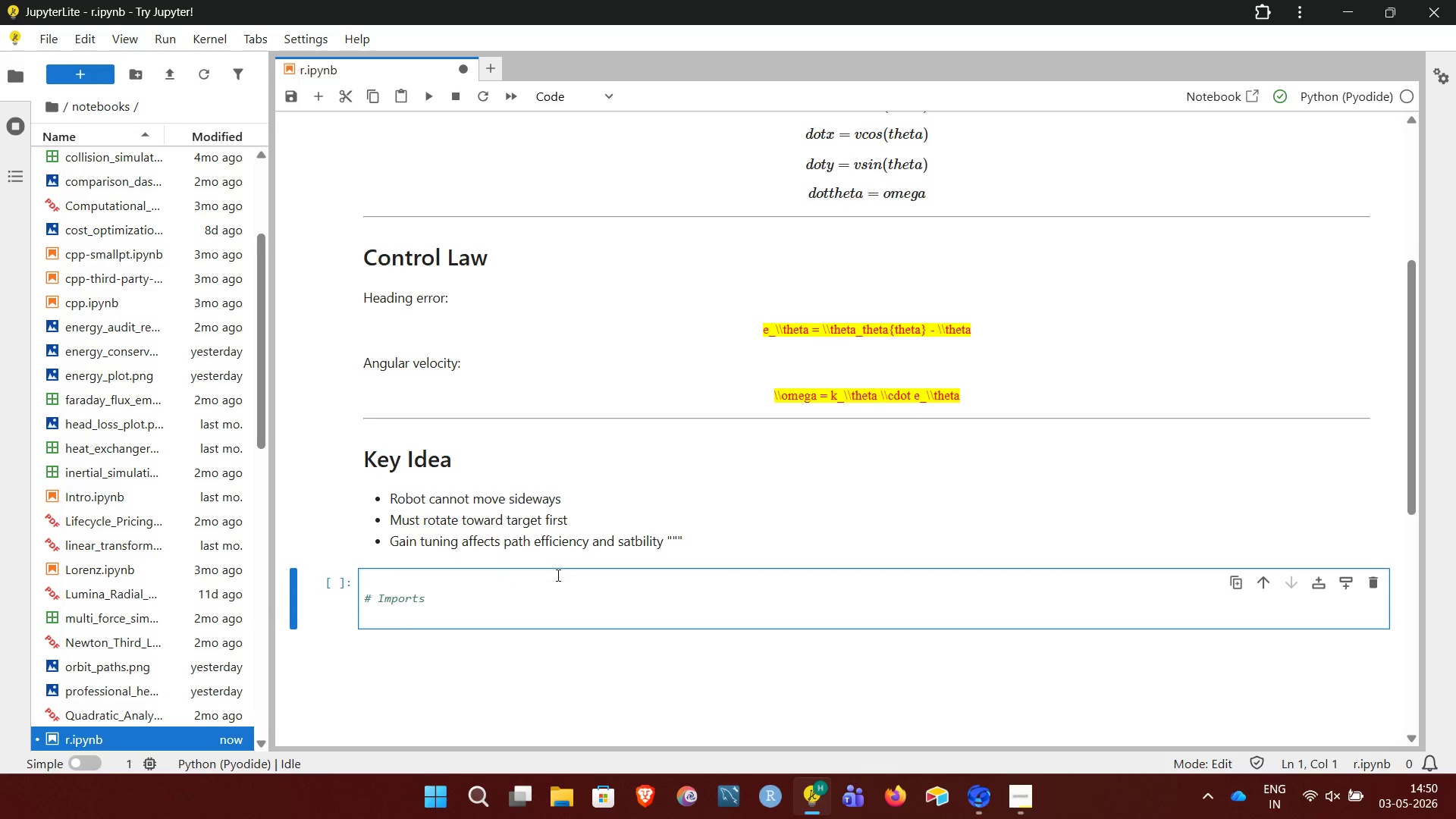 
key(Backspace)
 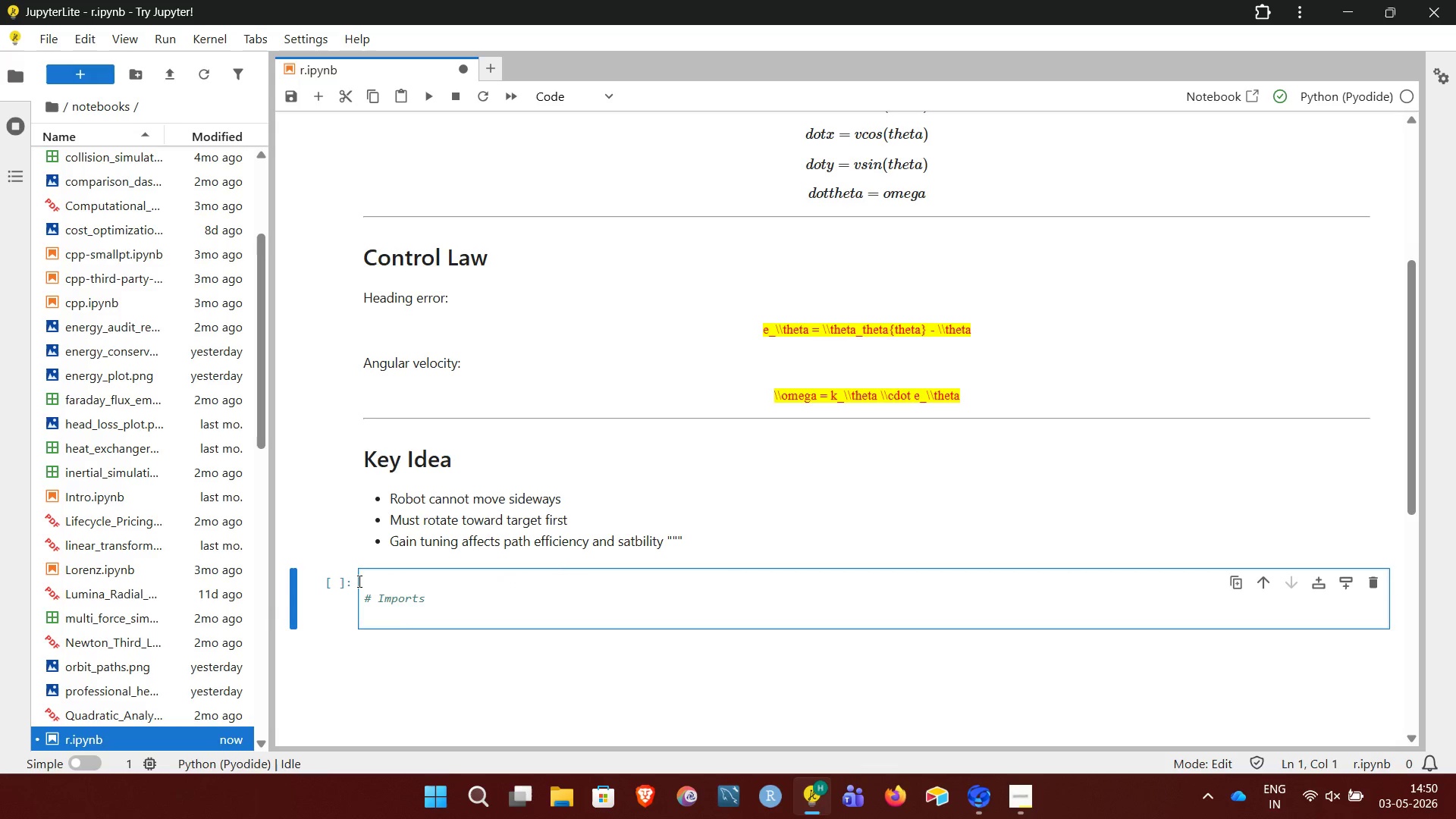 
key(ArrowDown)
 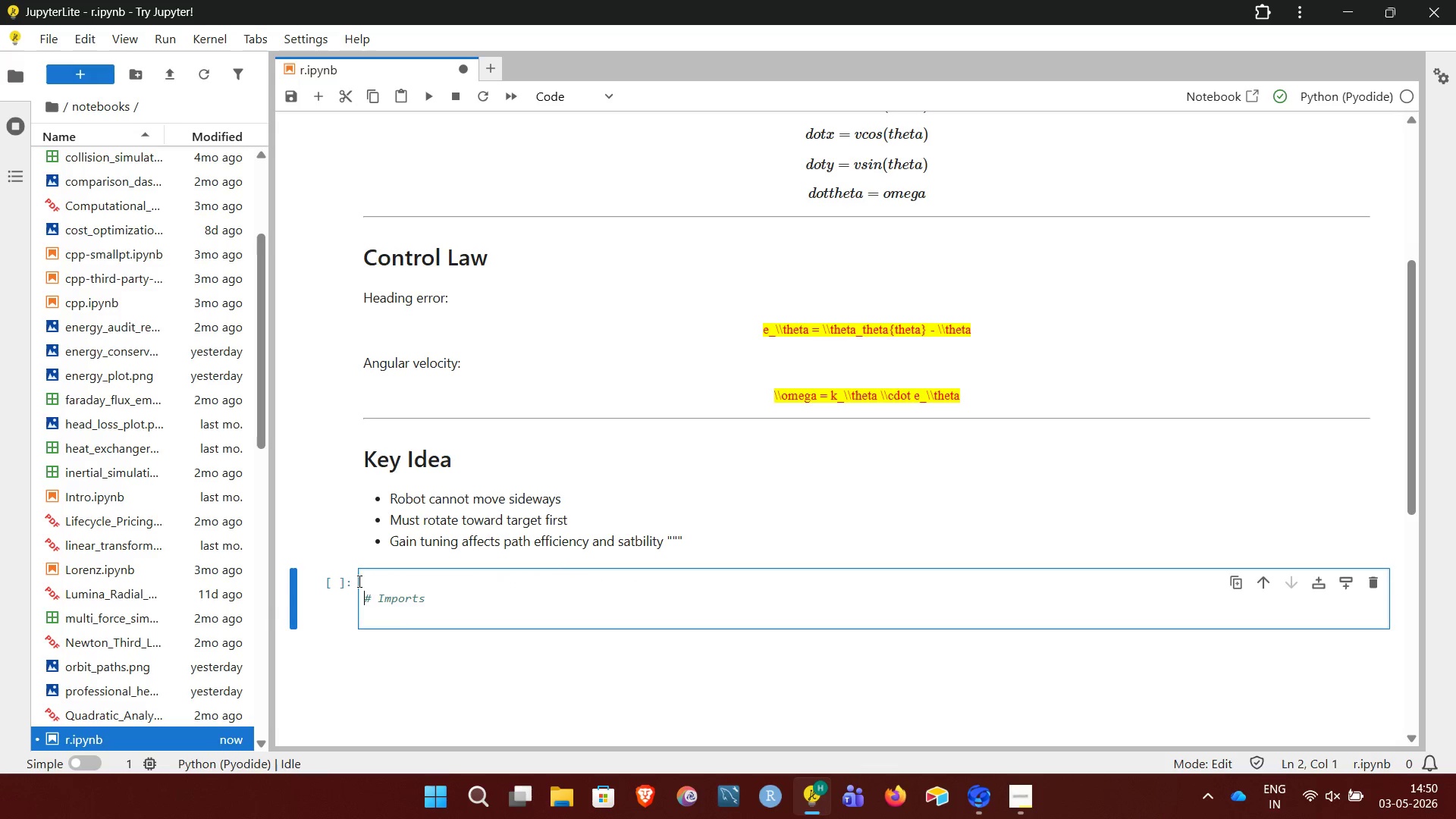 
key(ArrowUp)
 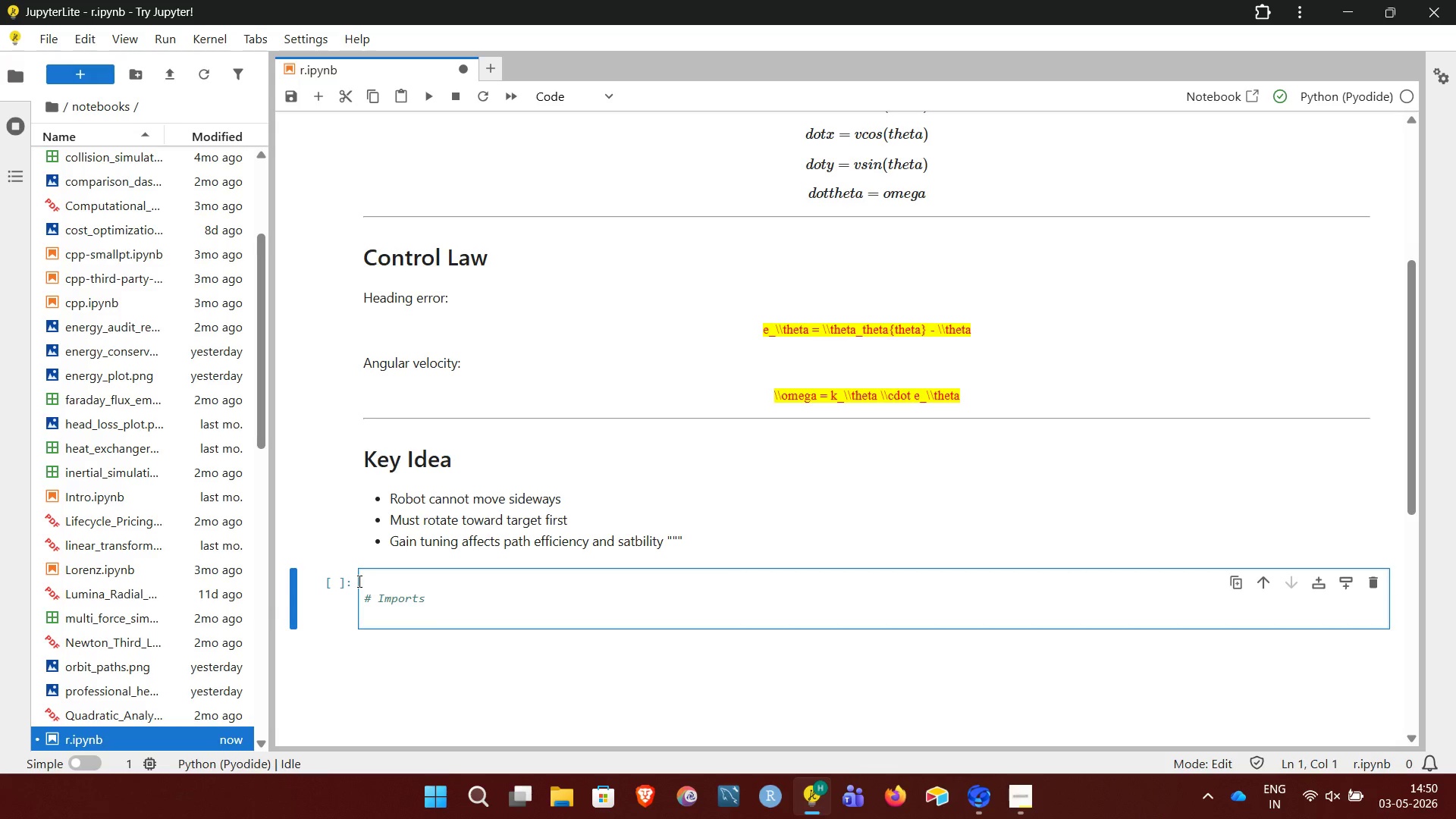 
key(Backspace)
 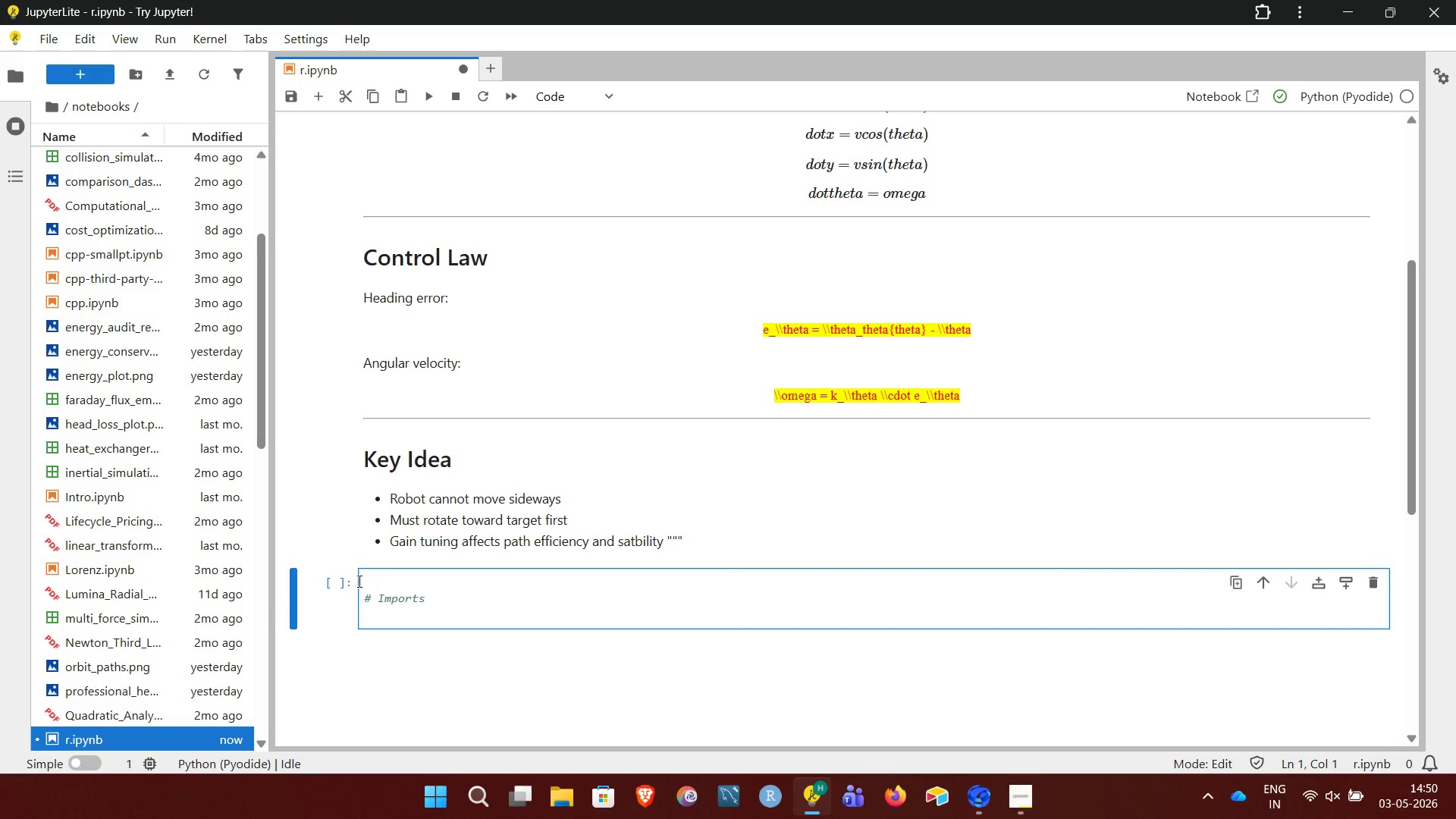 
key(ArrowDown)
 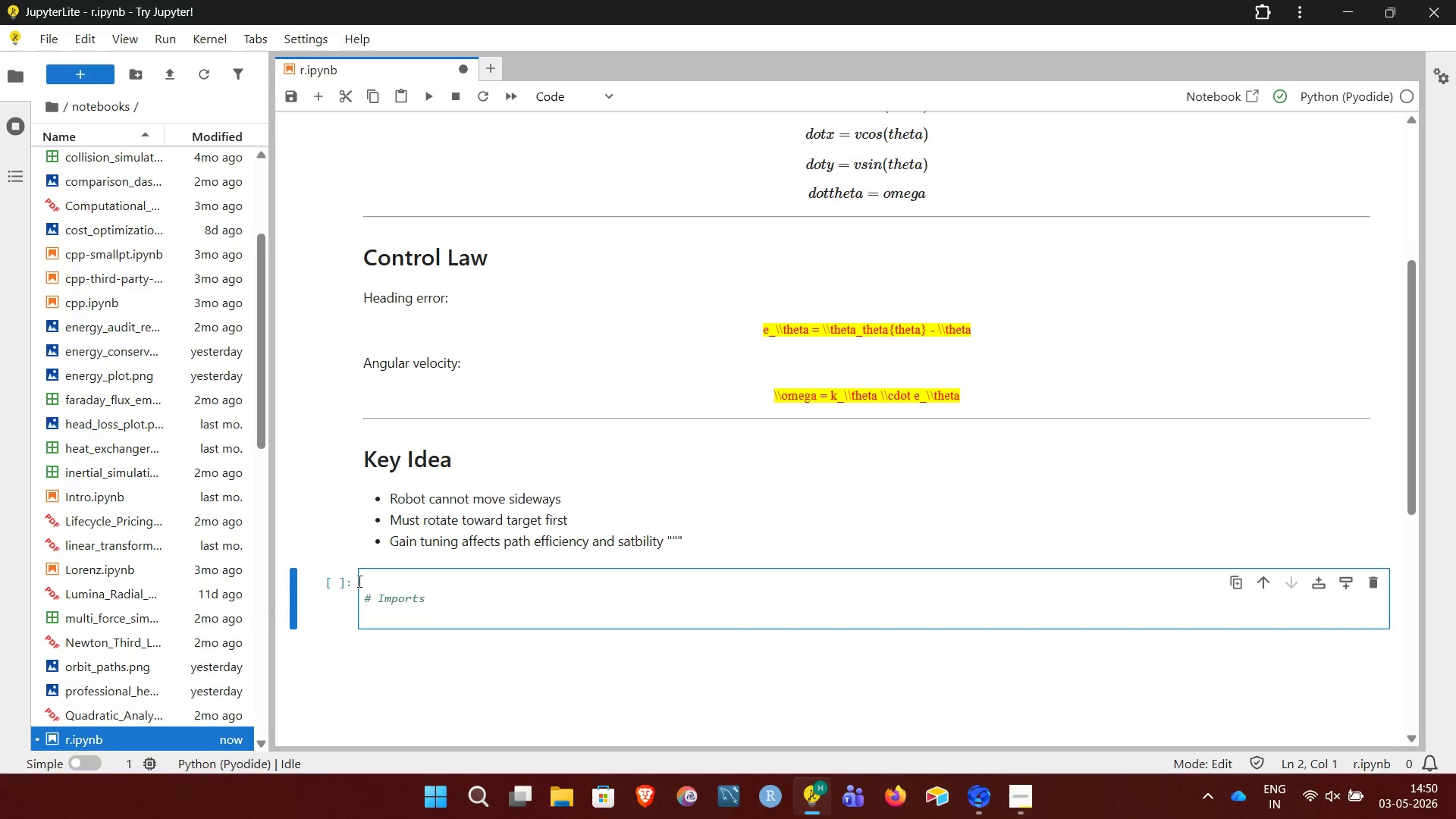 
key(Backspace)
 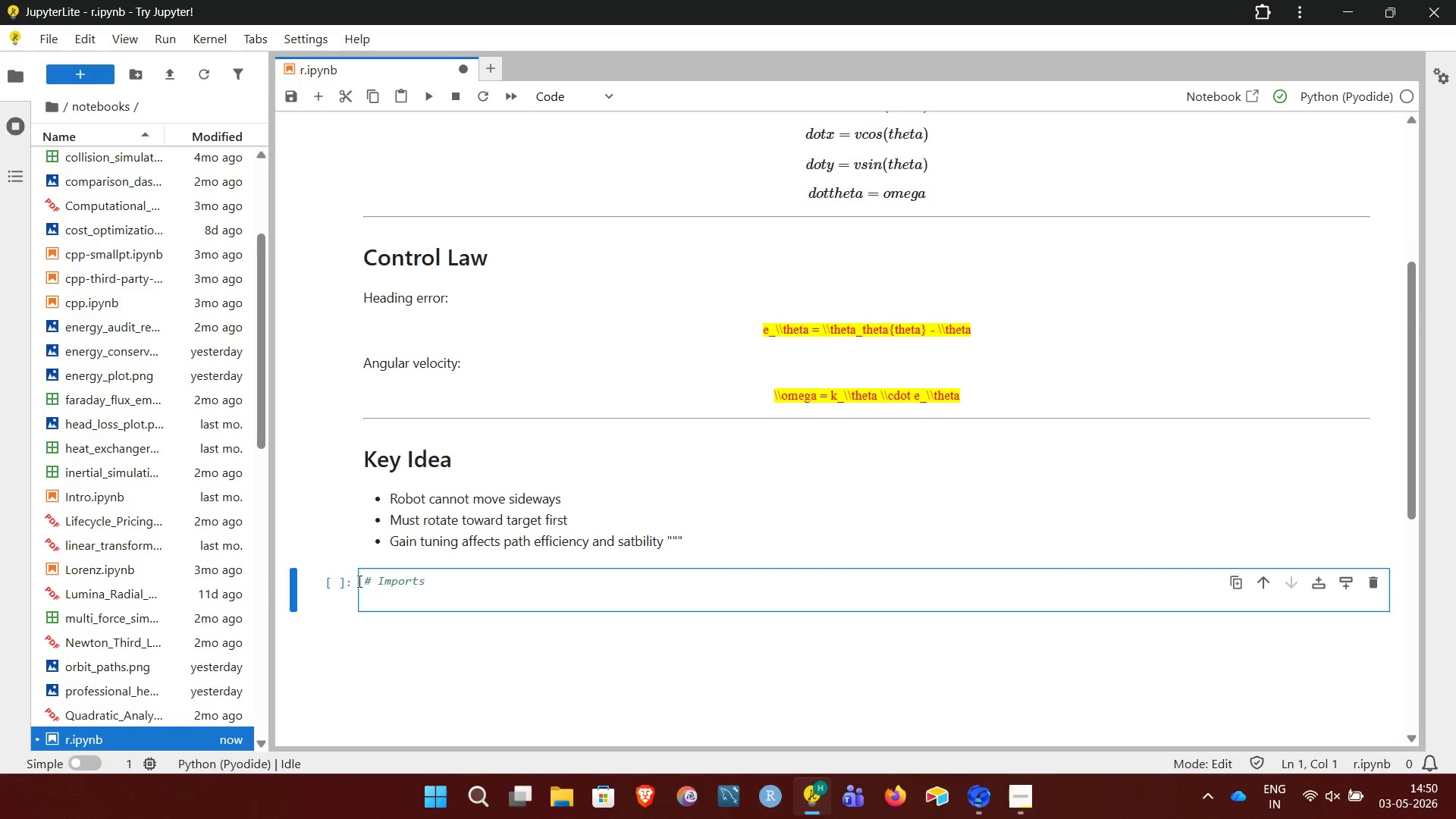 
hold_key(key=ArrowRight, duration=0.75)
 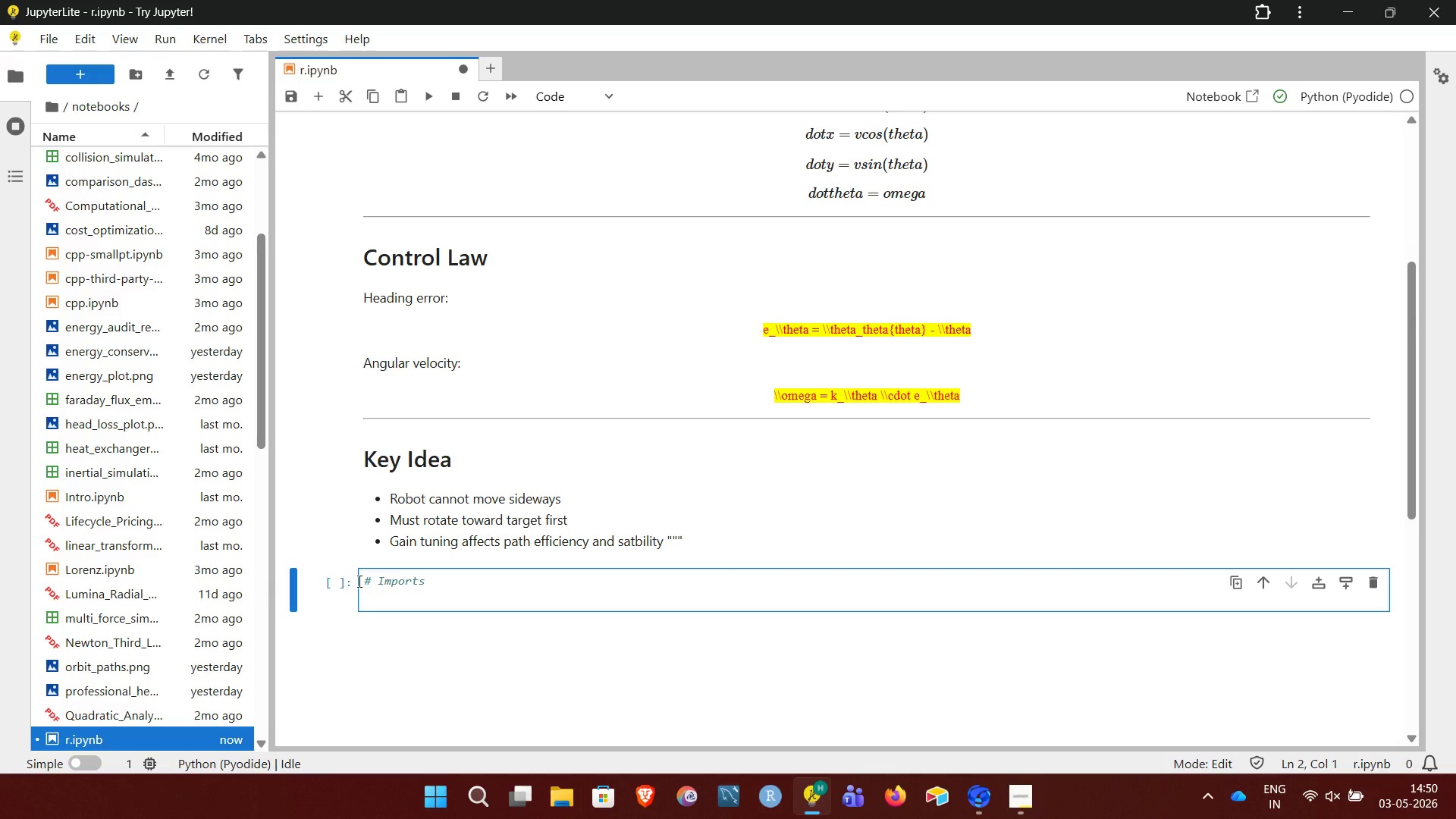 
type(imports)
key(Backspace)
key(Backspace)
key(NumpadEnter)
key(Backspace)
key(NumpadEnter)
type(imports nupy )
key(Backspace)
key(Backspace)
key(Backspace)
type(mpy as np)
key(NumpadEnter)
type(import)
 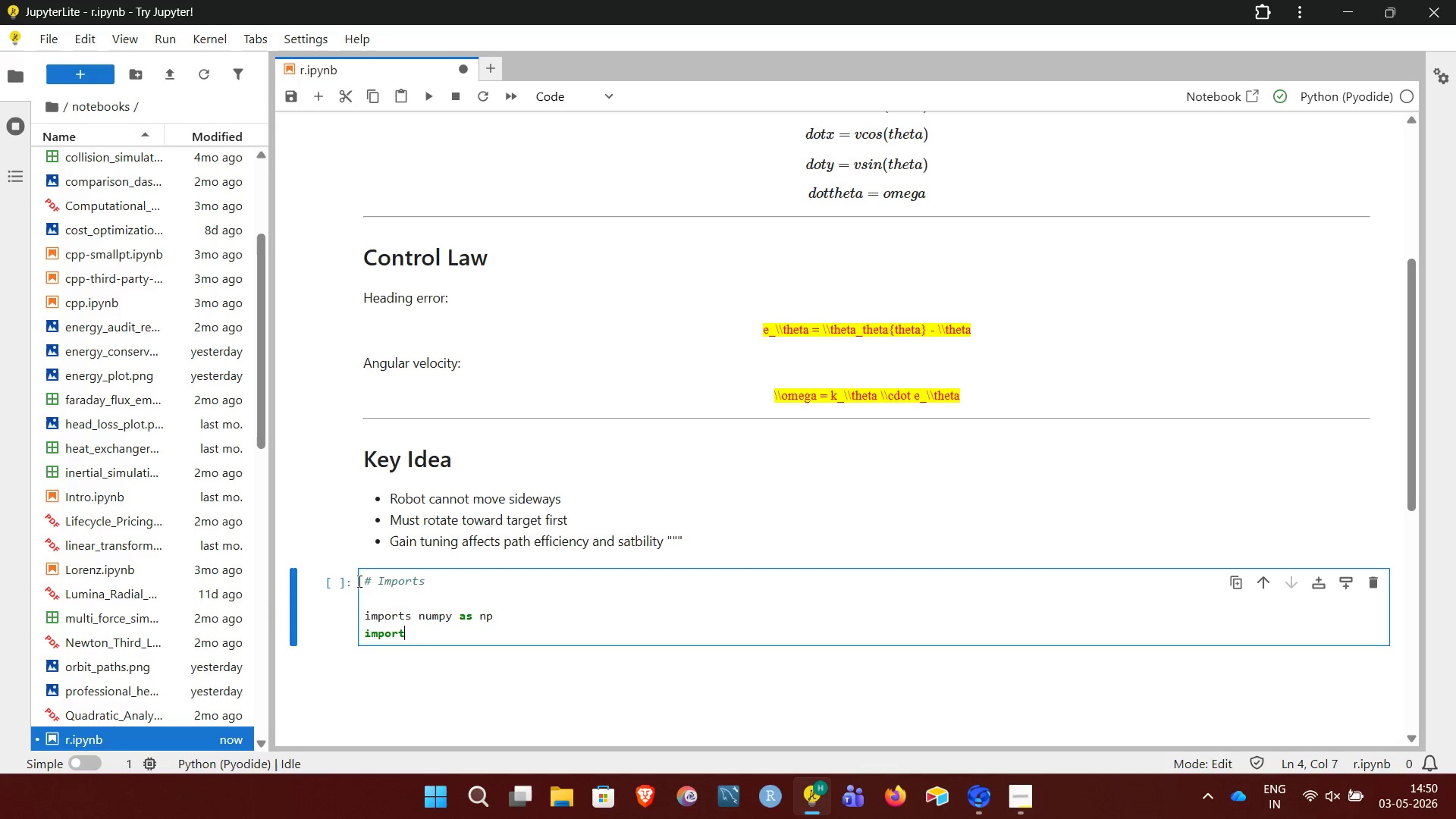 
key(ArrowUp)
 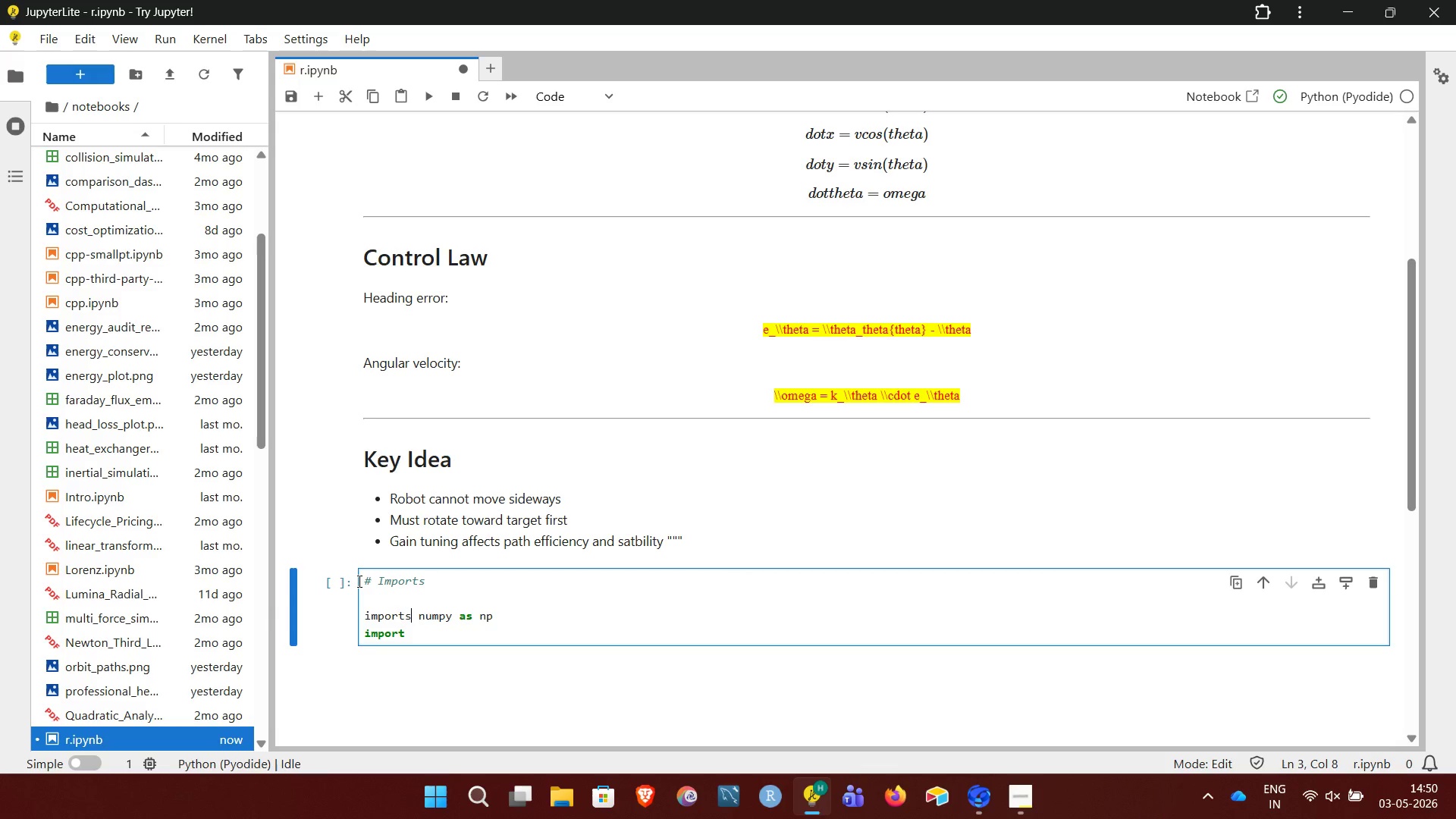 
key(ArrowRight)
 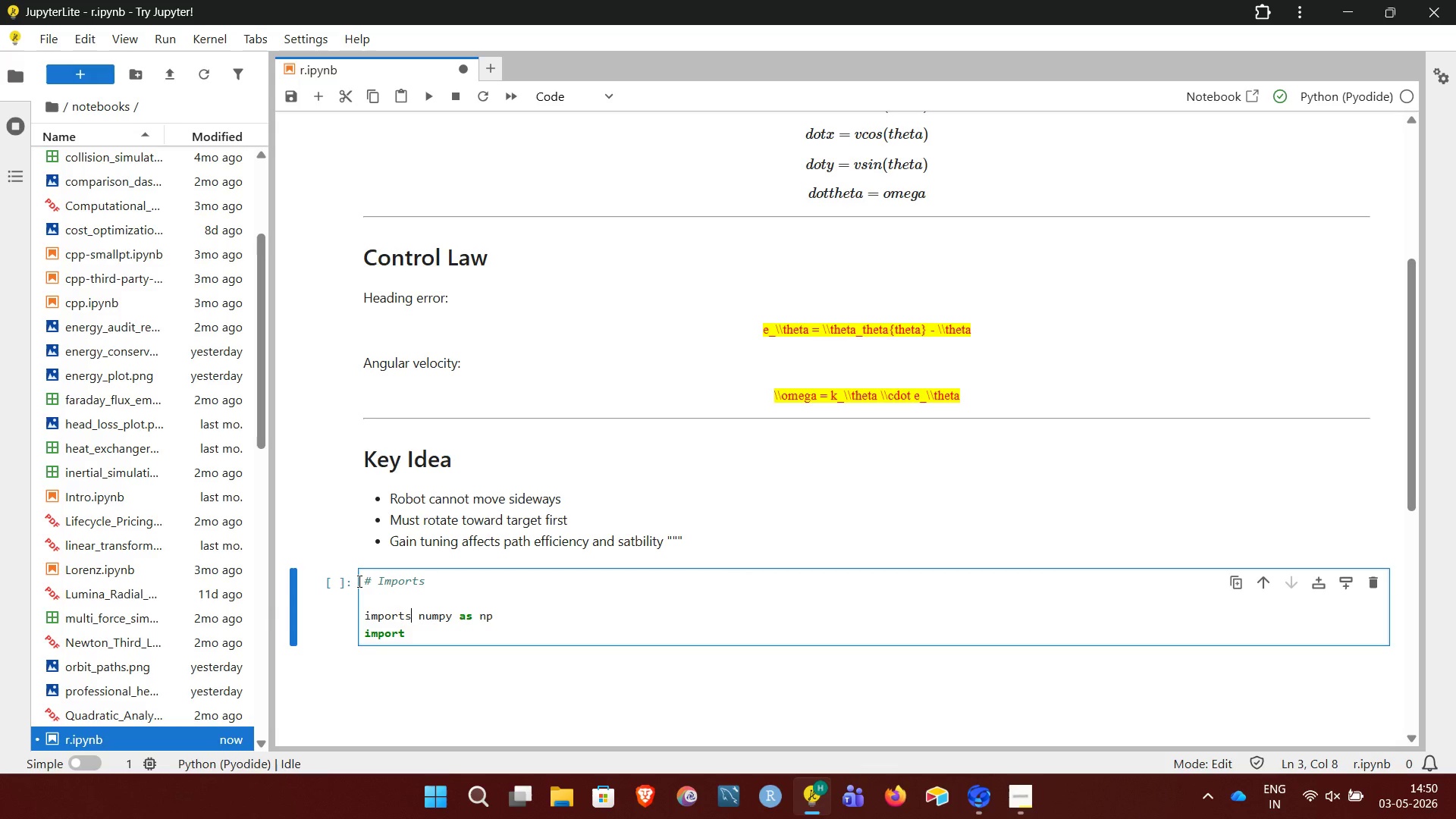 
key(Backspace)
 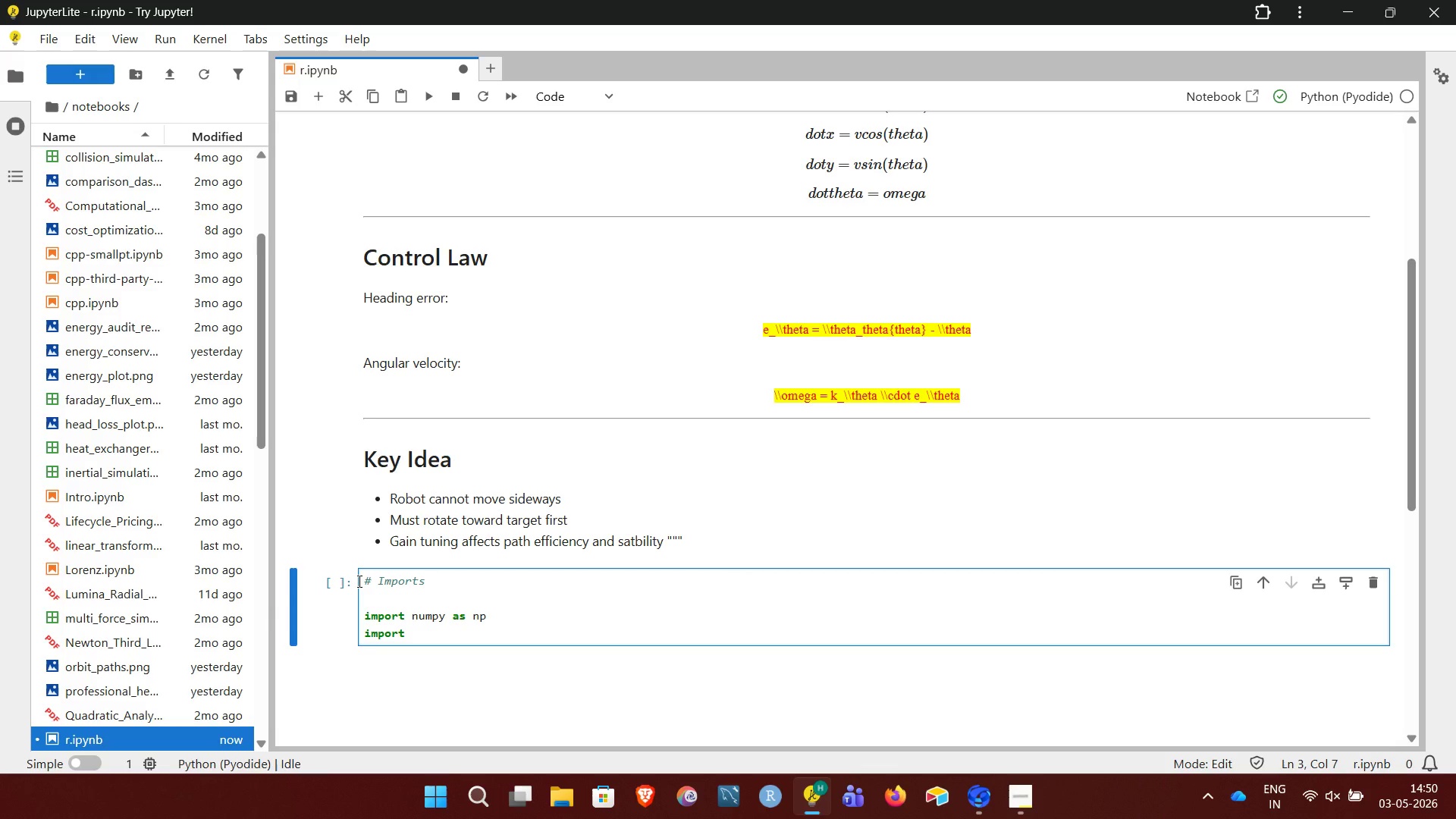 
key(ArrowDown)
 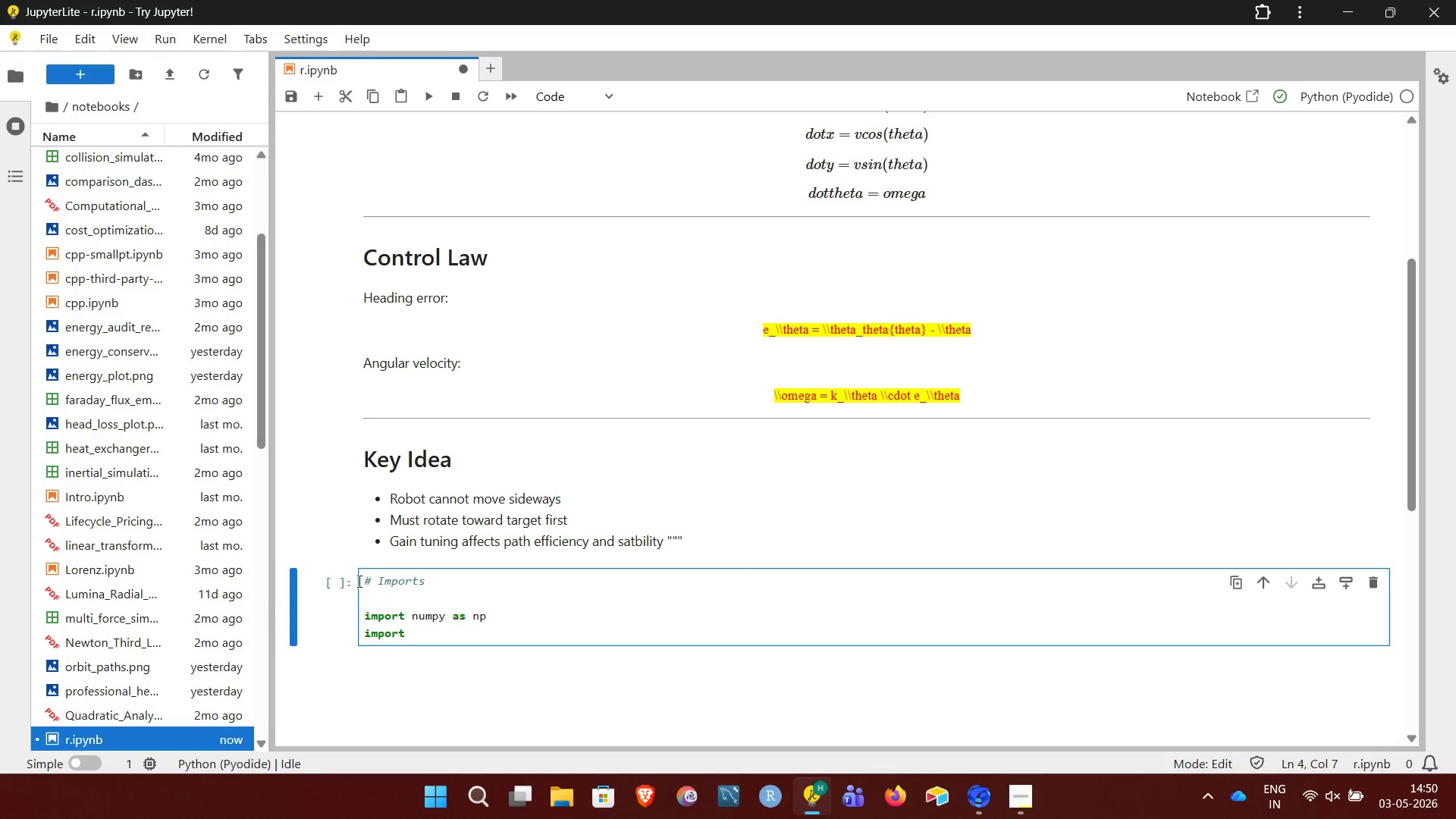 
type(m)
key(Backspace)
type( mst)
key(Backspace)
key(Backspace)
type(atplotlib.pyplot as plt)
 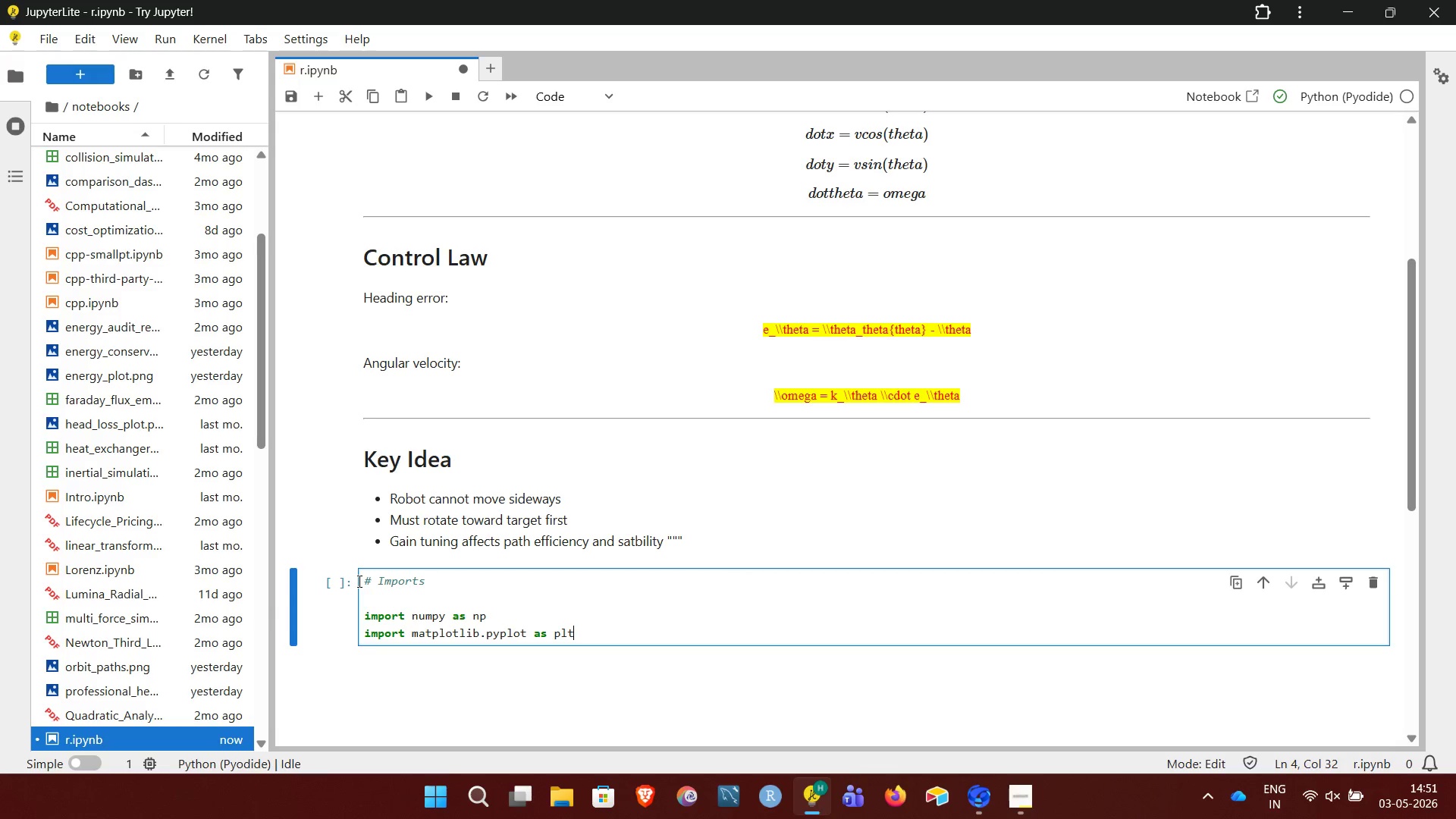 
wait(16.02)
 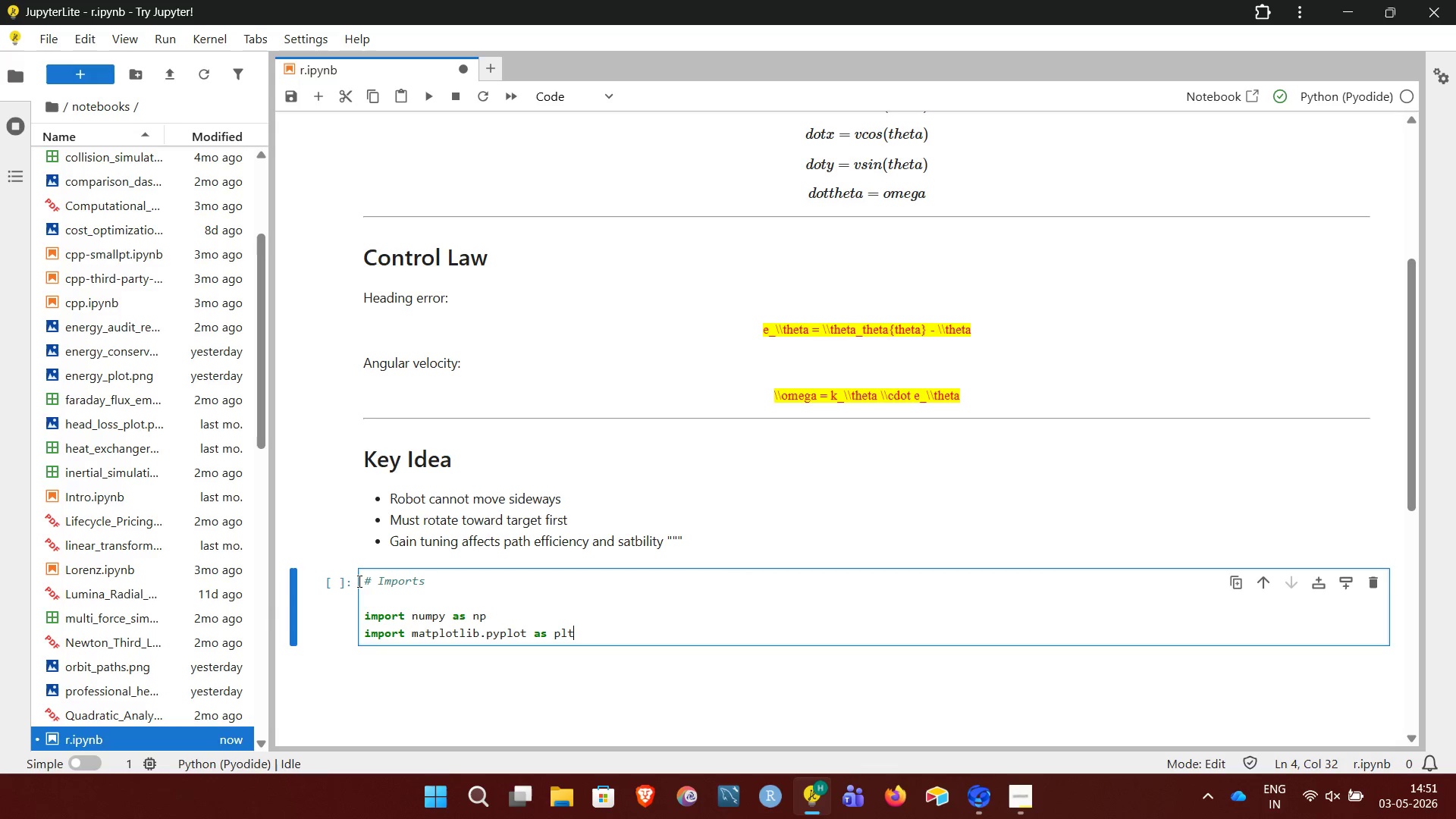 
key(Shift+Enter)
 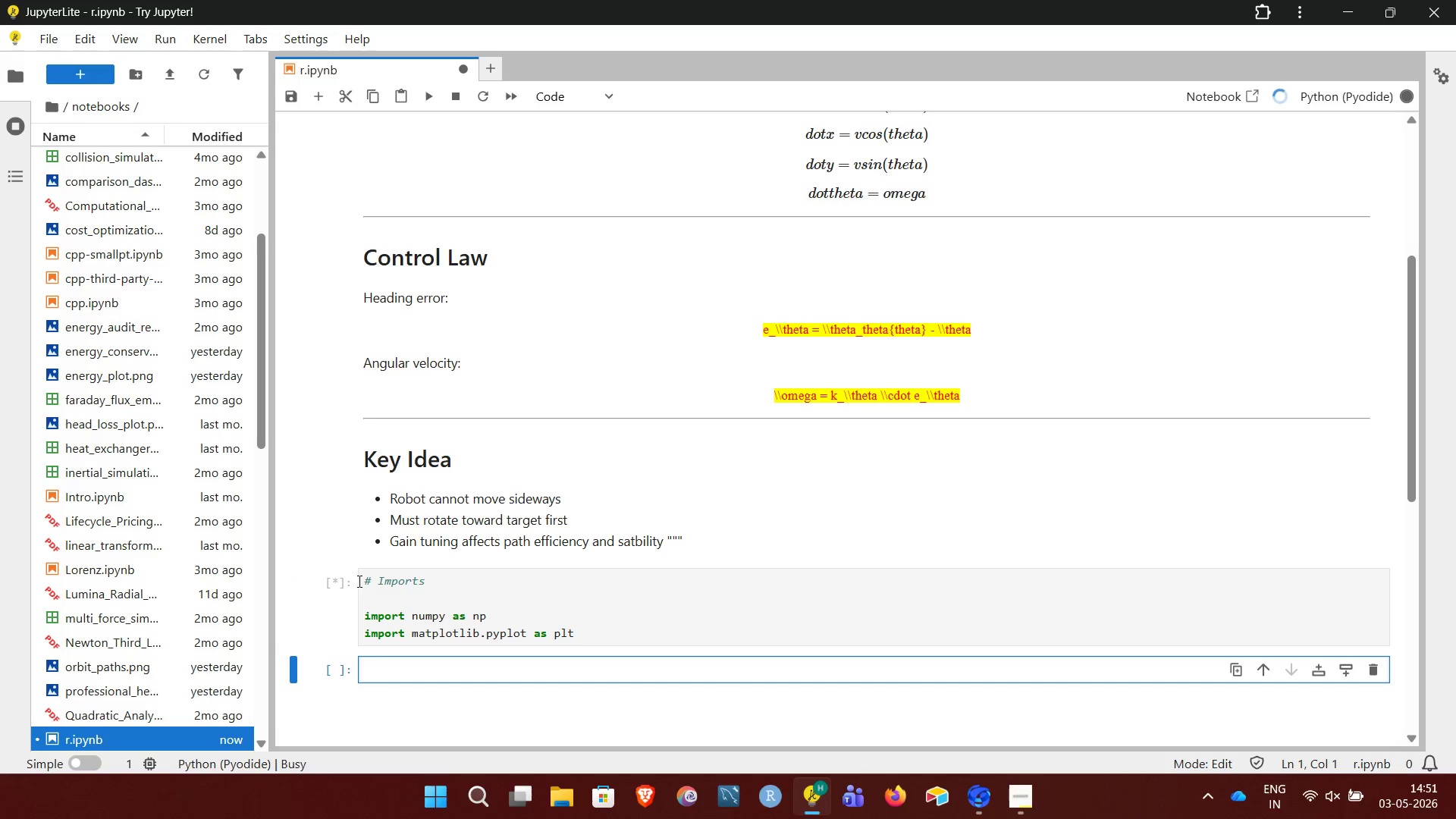 
type(# Pr)
key(Backspace)
type(ara)
 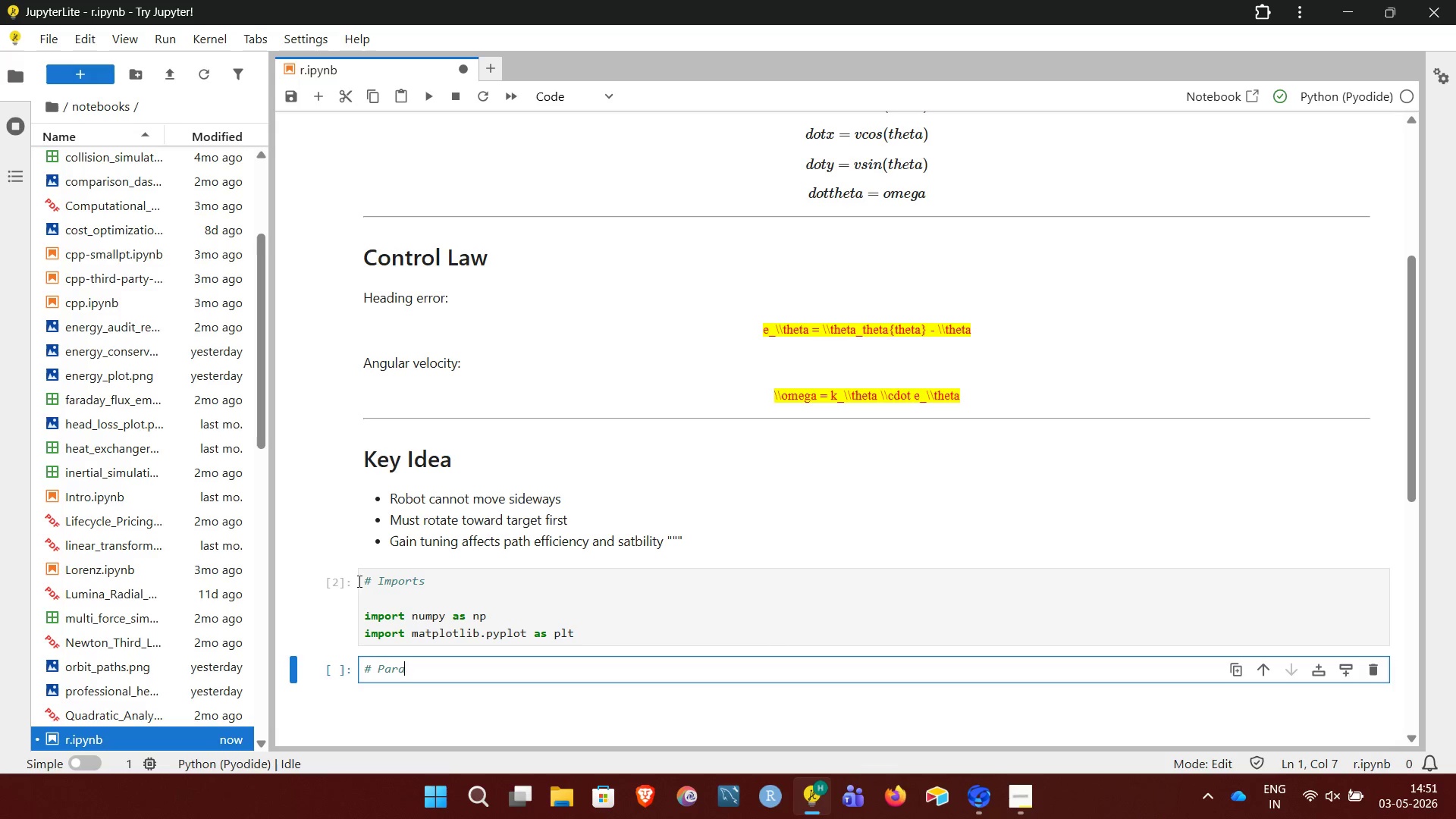 
type(meters)
key(NumpadEnter)
type(dt = )
key(Backspace)
key(Backspace)
key(Backspace)
key(Backspace)
key(Backspace)
key(NumpadEnter)
type(dt = 0.05)
key(NumpadEnter)
type(t_max = 60)
key(NumpadEnter)
type(time = np.arra)
key(Backspace)
key(Backspace)
type(ange(0, t_max, dt))
key(NumpadEnter)
key(NumpadEnter)
type(target = np.array ([)
 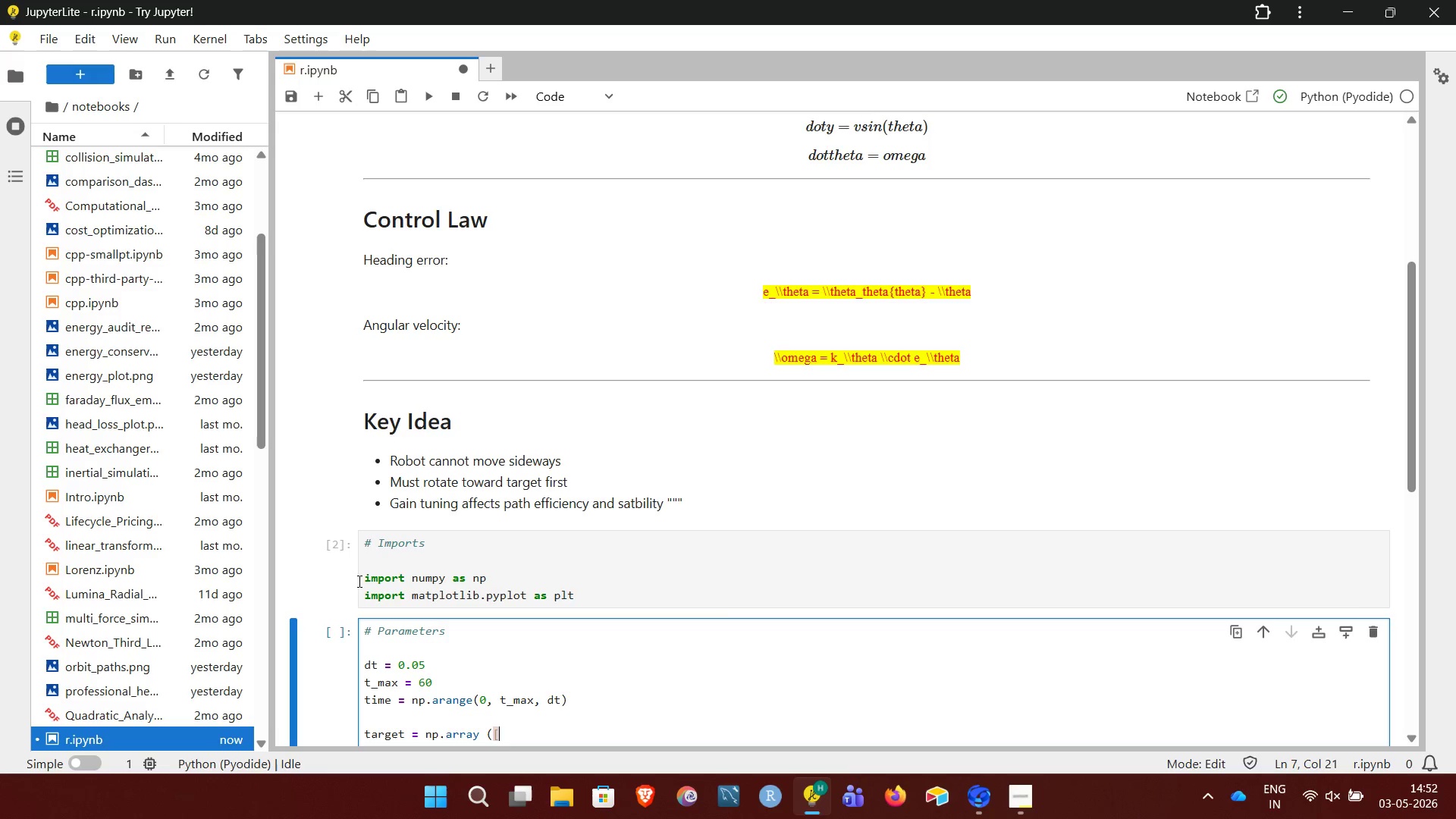 
wait(12.09)
 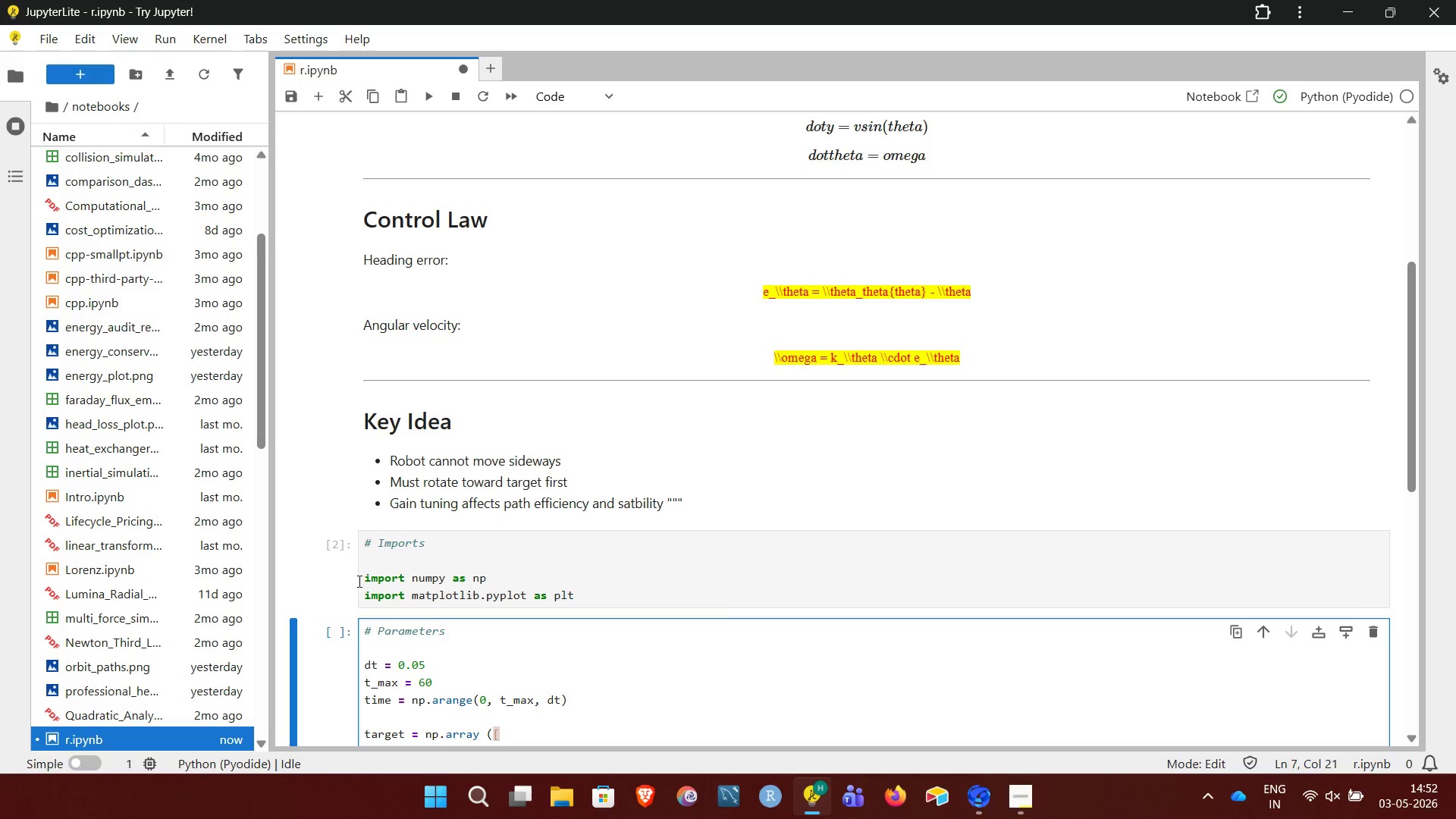 
left_click([1019, 784])